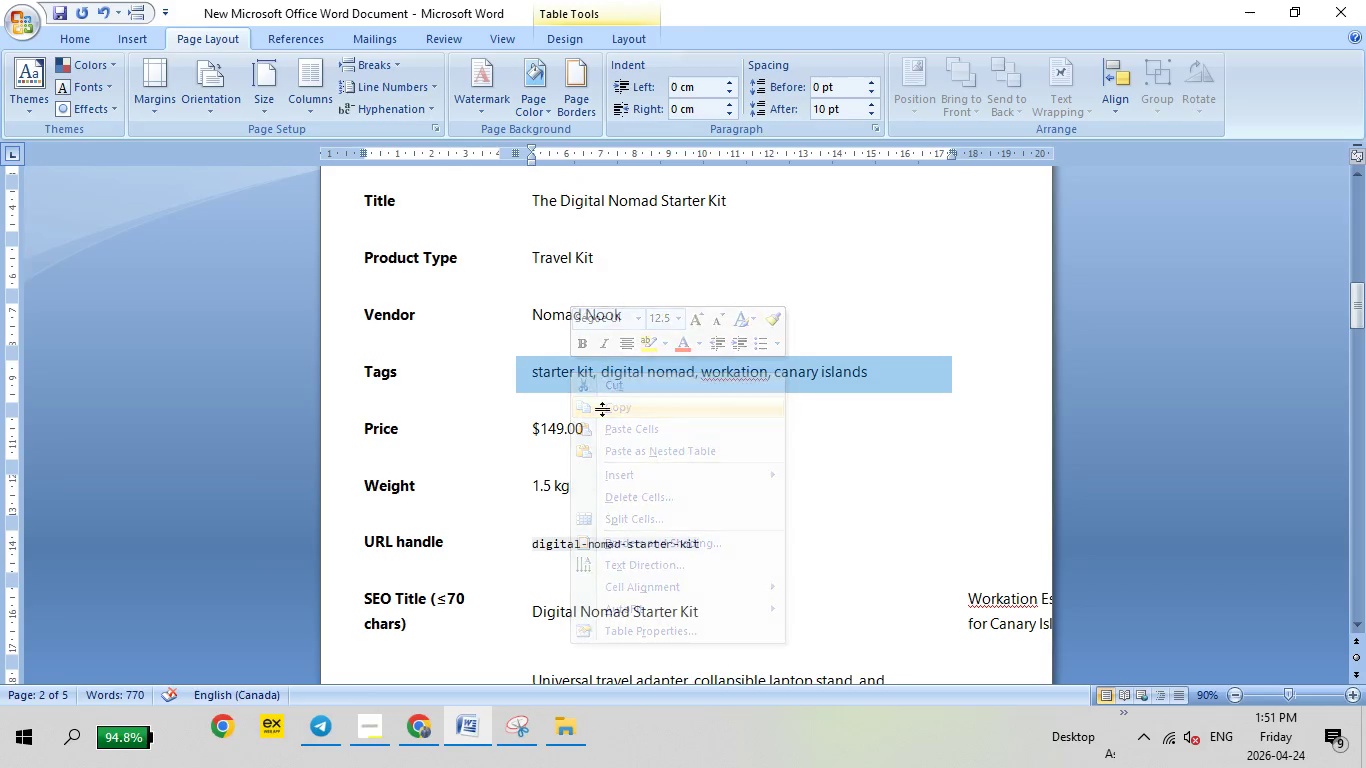 
left_click([620, 398])
 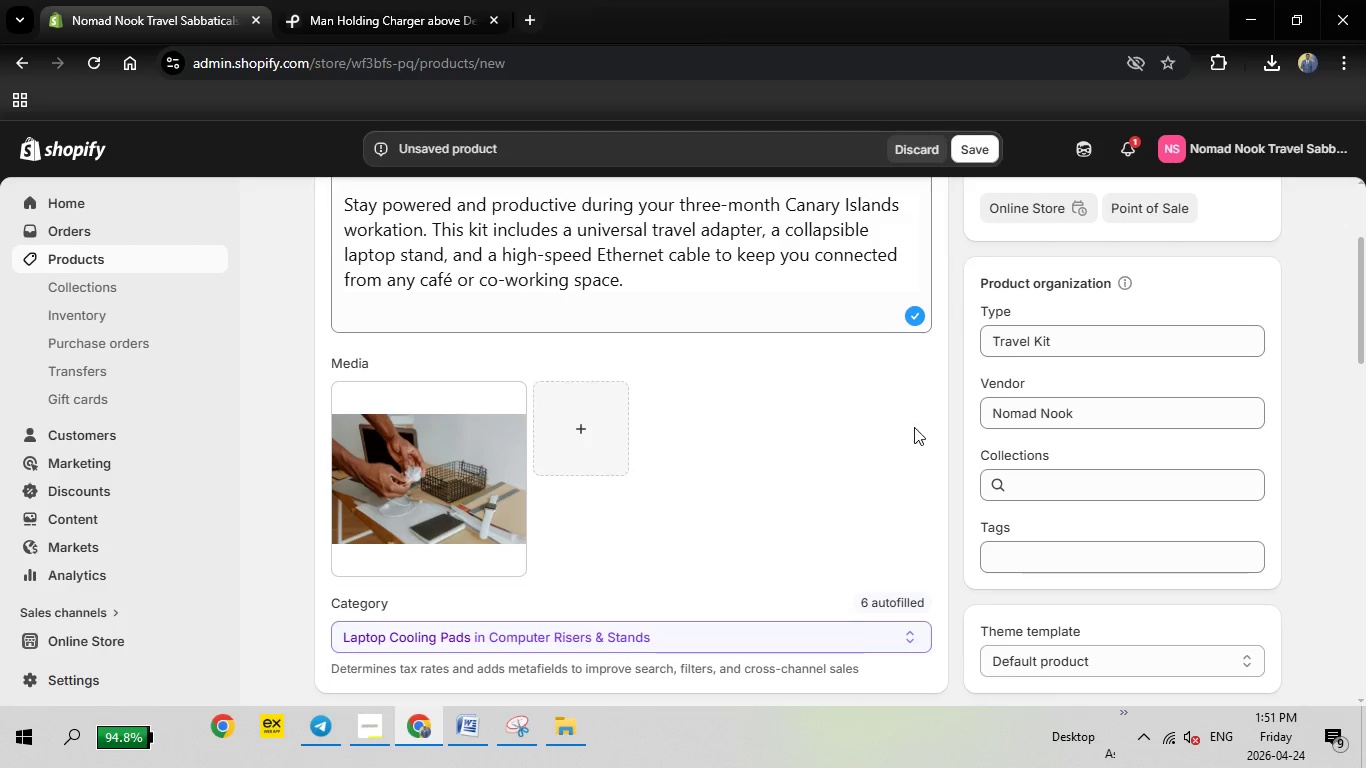 
left_click([419, 733])
 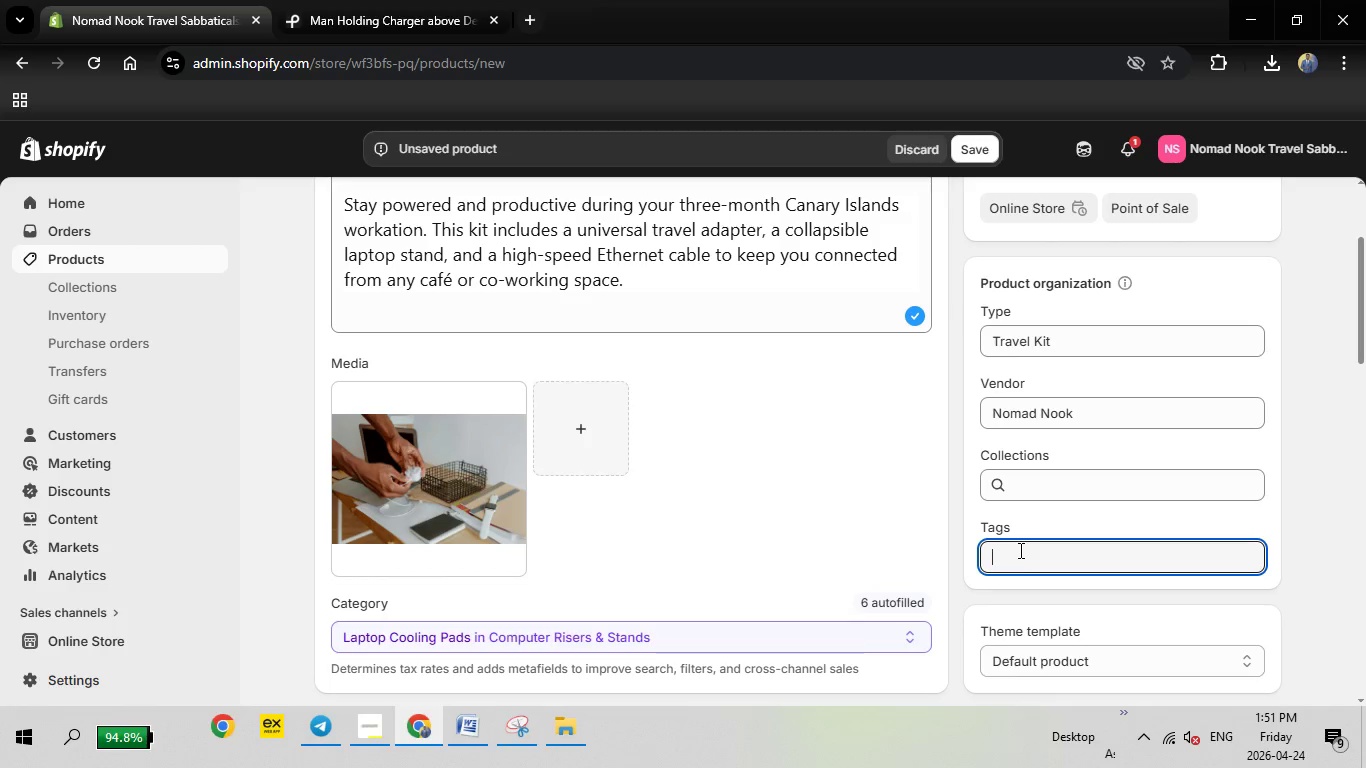 
left_click([1020, 550])
 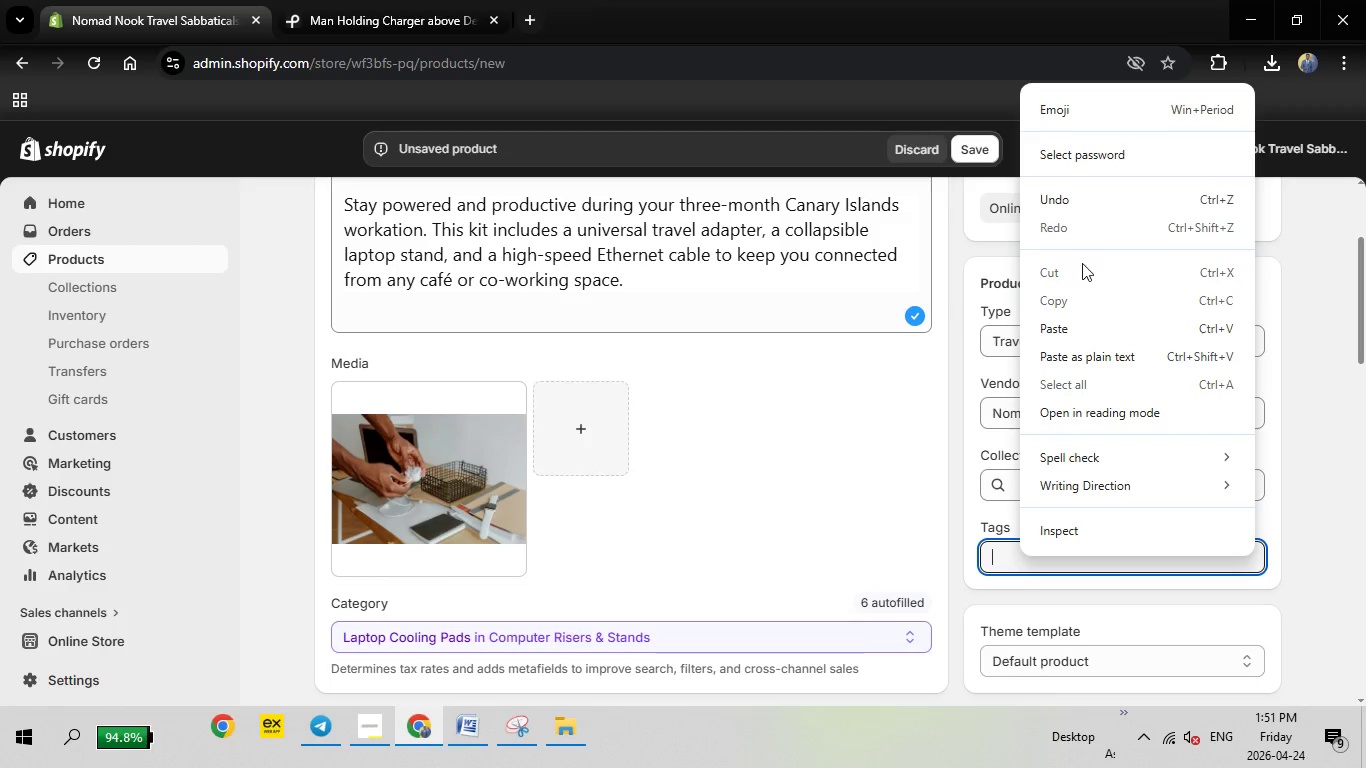 
right_click([1020, 556])
 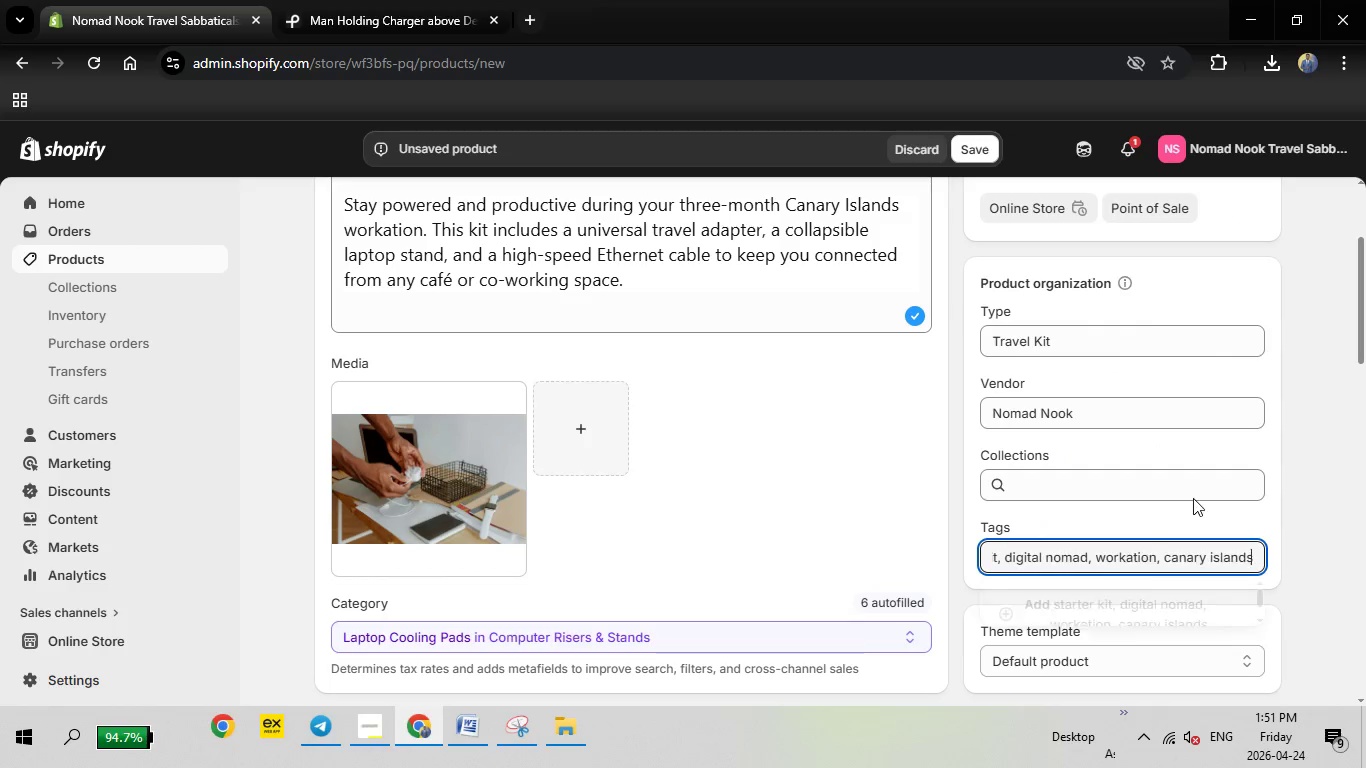 
left_click([1074, 332])
 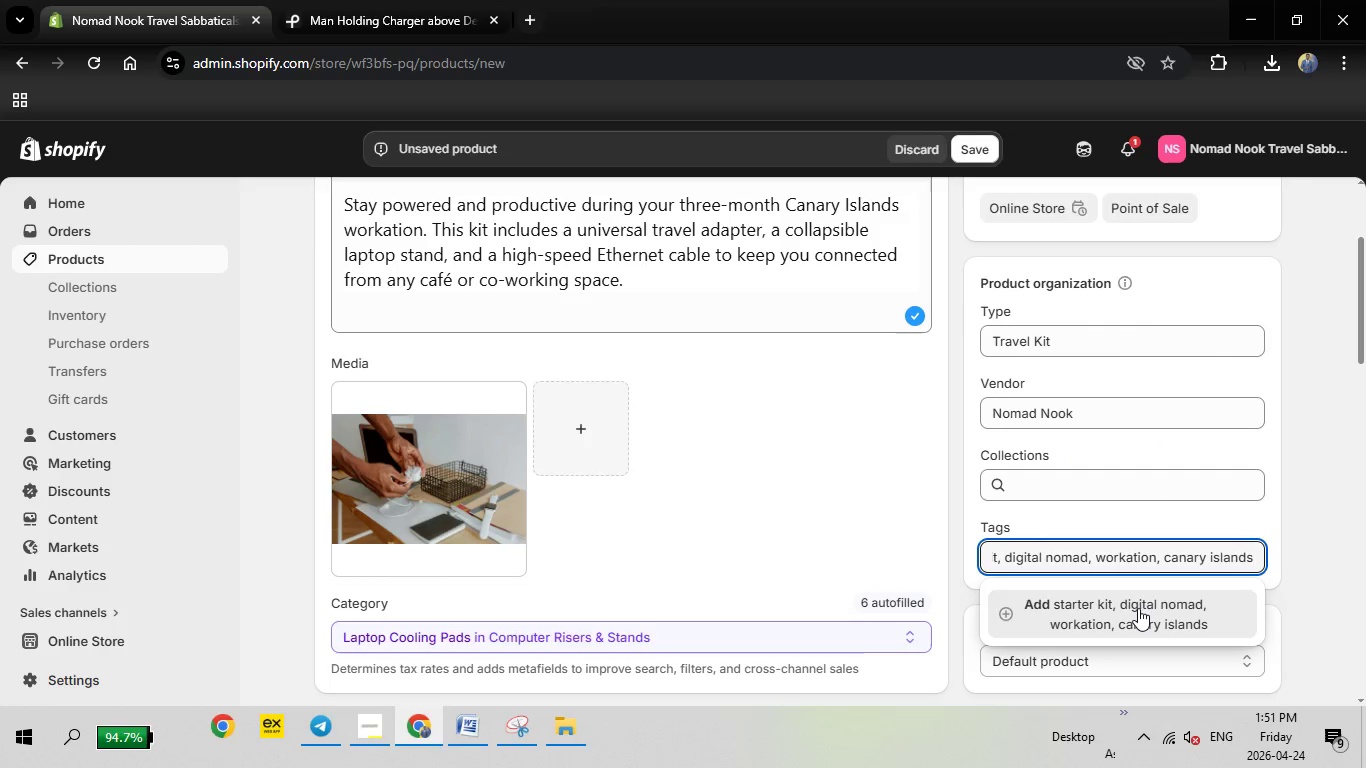 
left_click([1138, 608])
 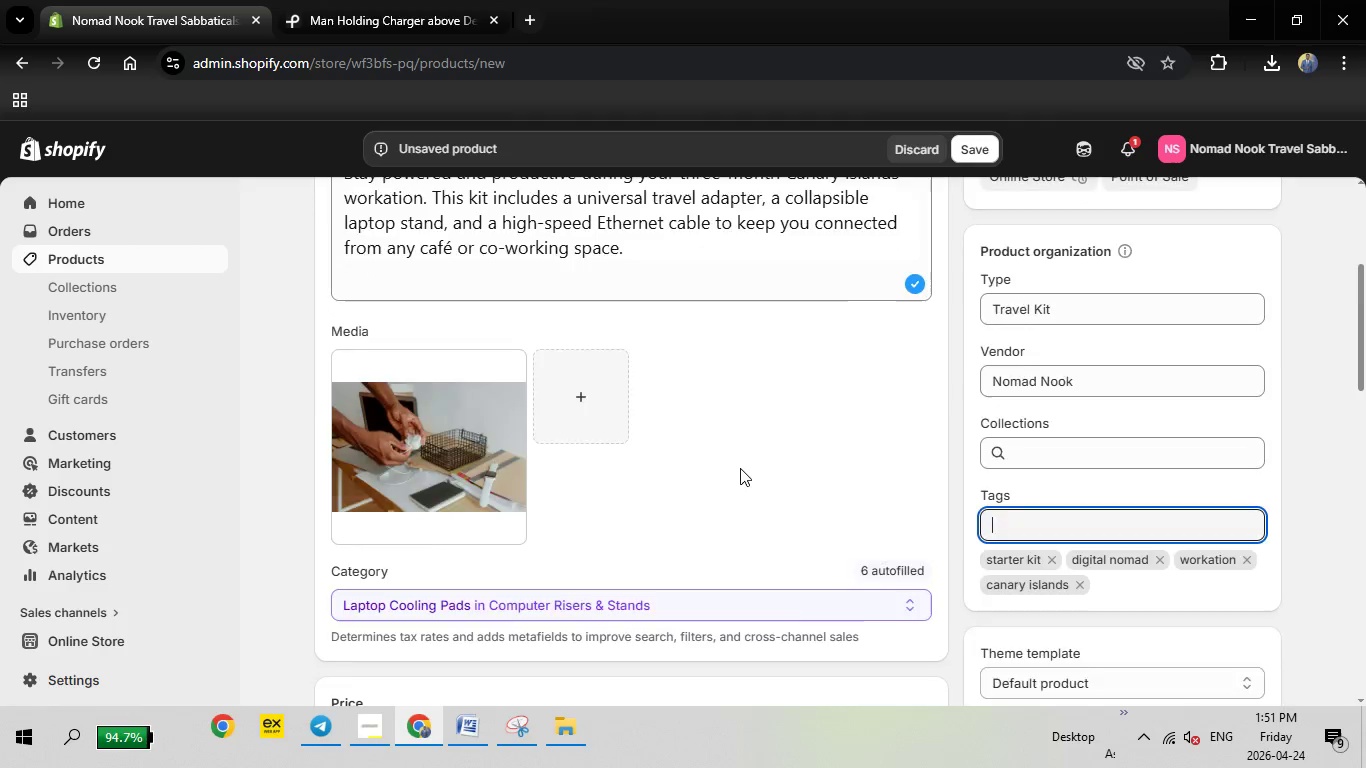 
scroll: coordinate [740, 468], scroll_direction: down, amount: 3.0
 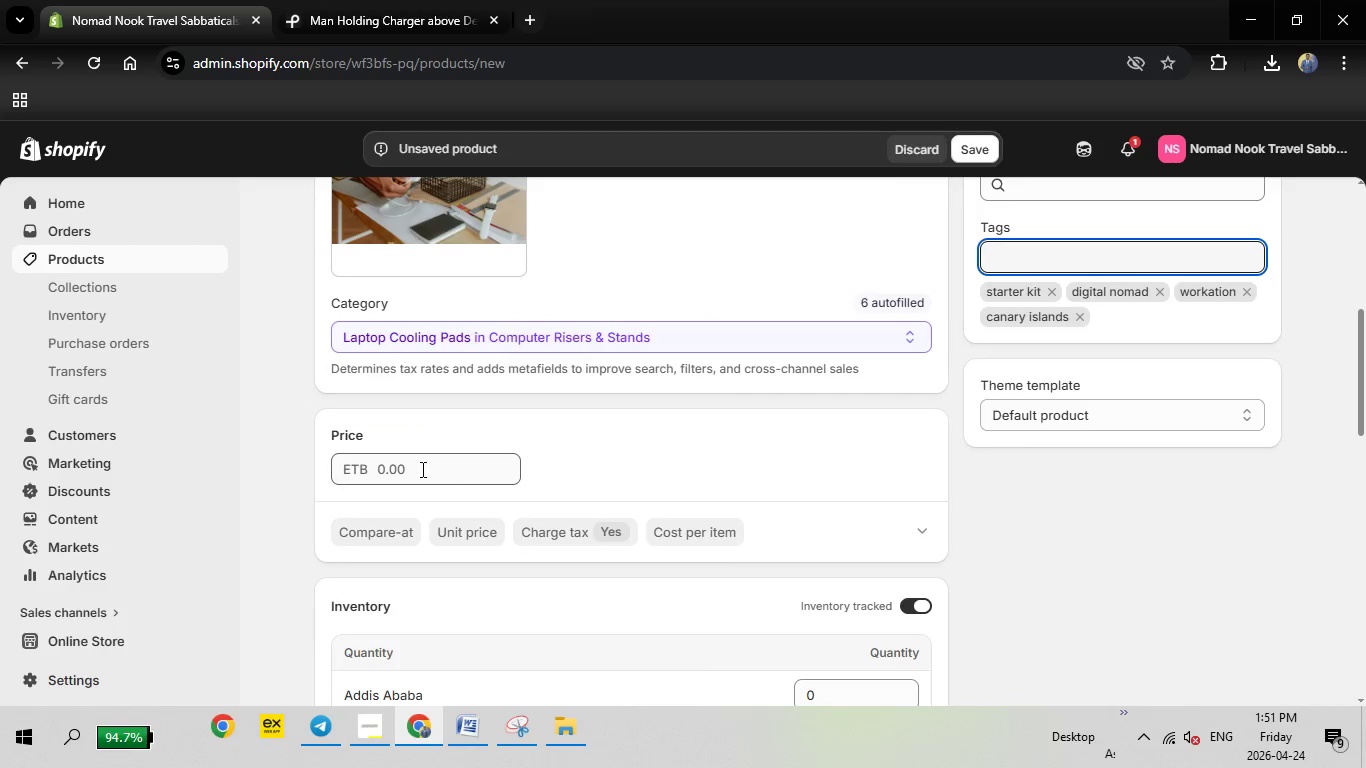 
left_click_drag(start_coordinate=[455, 469], to_coordinate=[332, 467])
 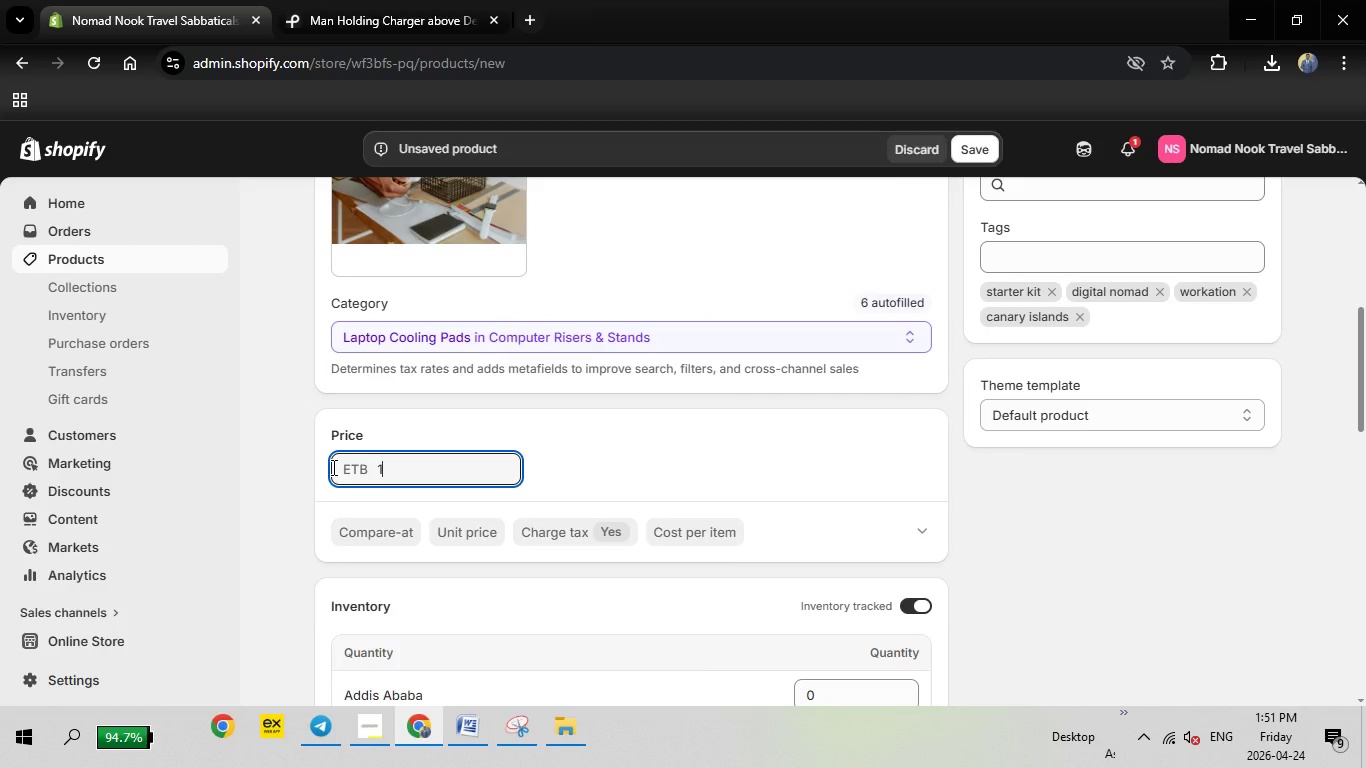 
type(149)
 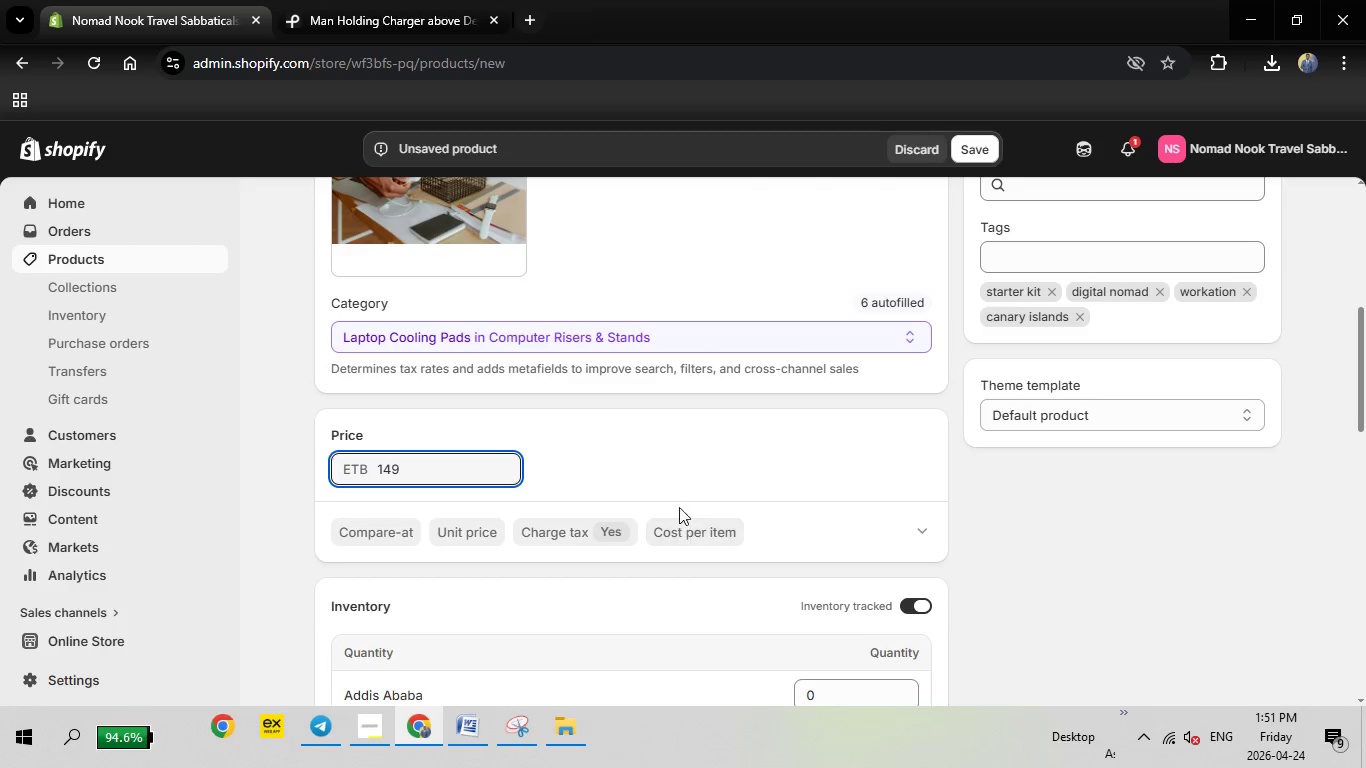 
scroll: coordinate [679, 503], scroll_direction: down, amount: 1.0
 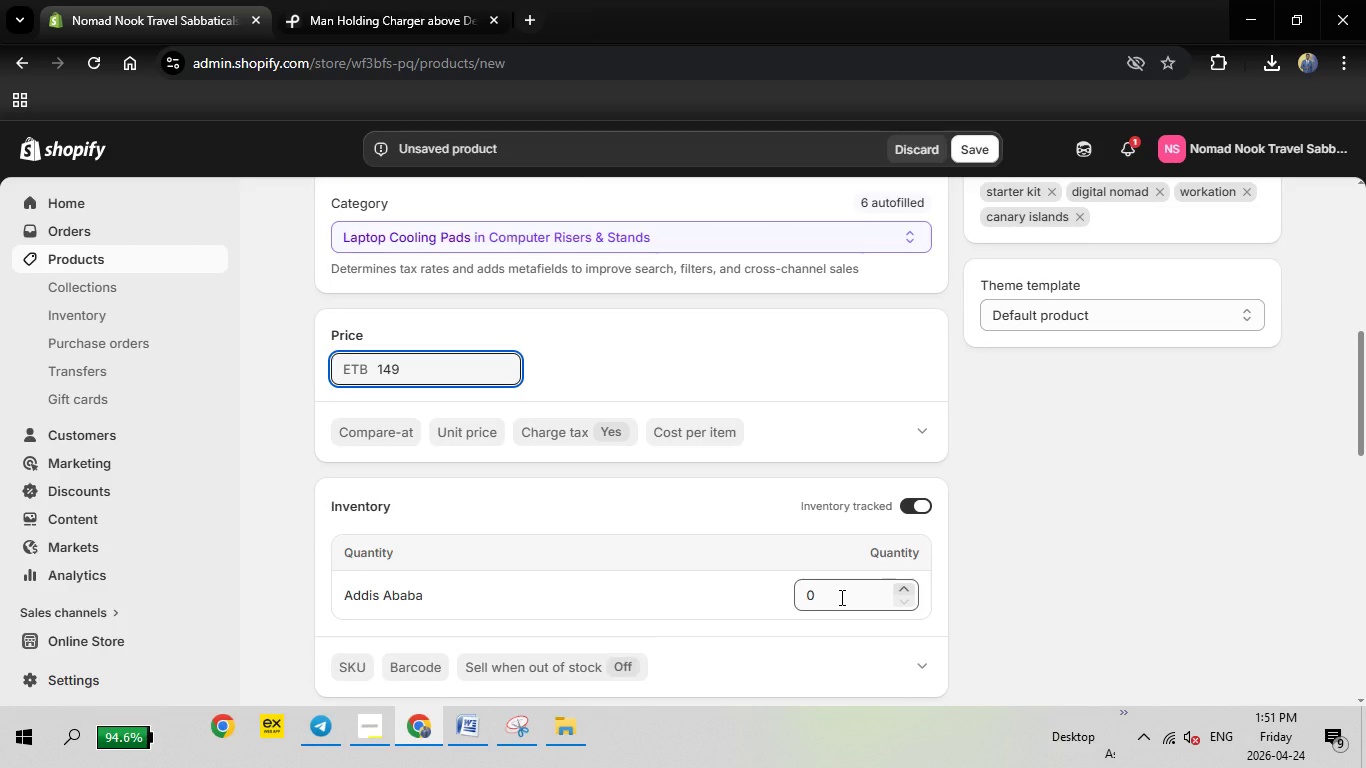 
left_click_drag(start_coordinate=[840, 597], to_coordinate=[794, 595])
 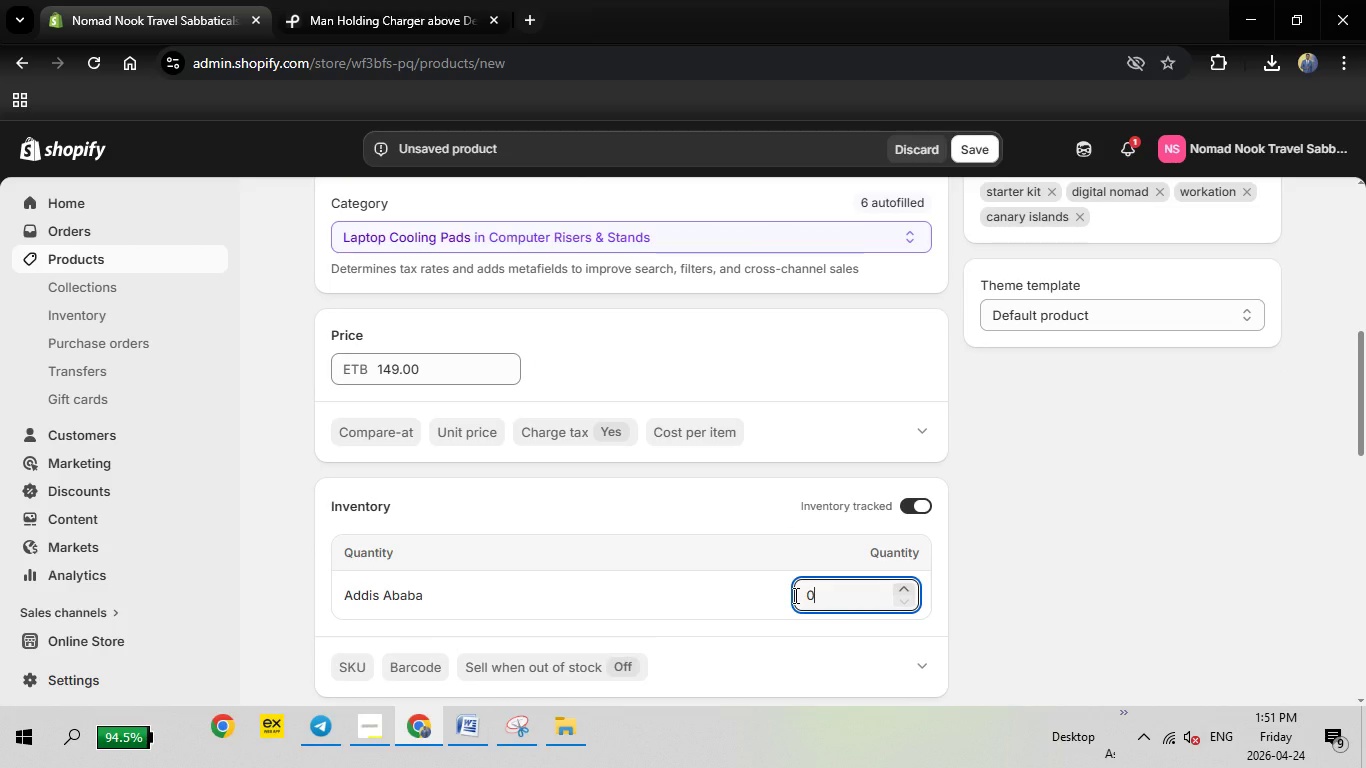 
type(50)
key(Backspace)
type(50)
 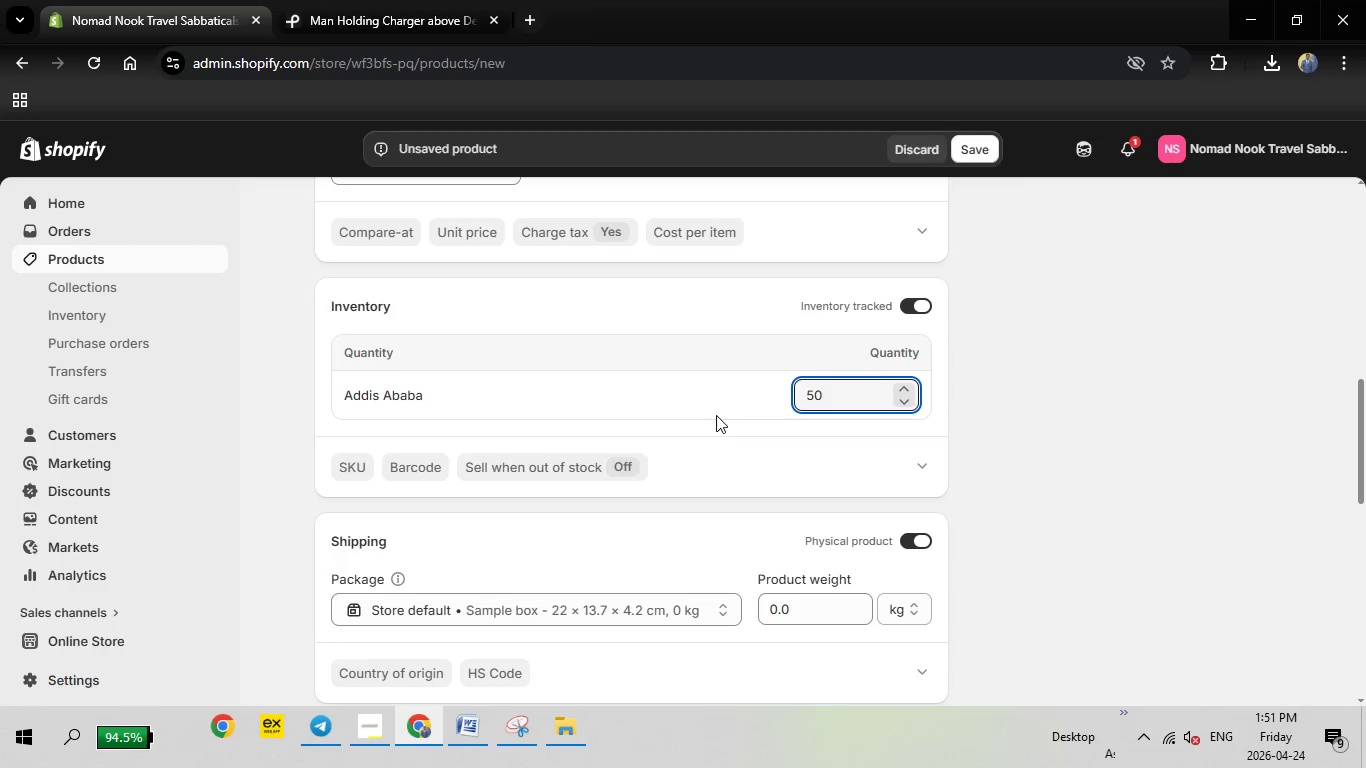 
scroll: coordinate [697, 415], scroll_direction: down, amount: 2.0
 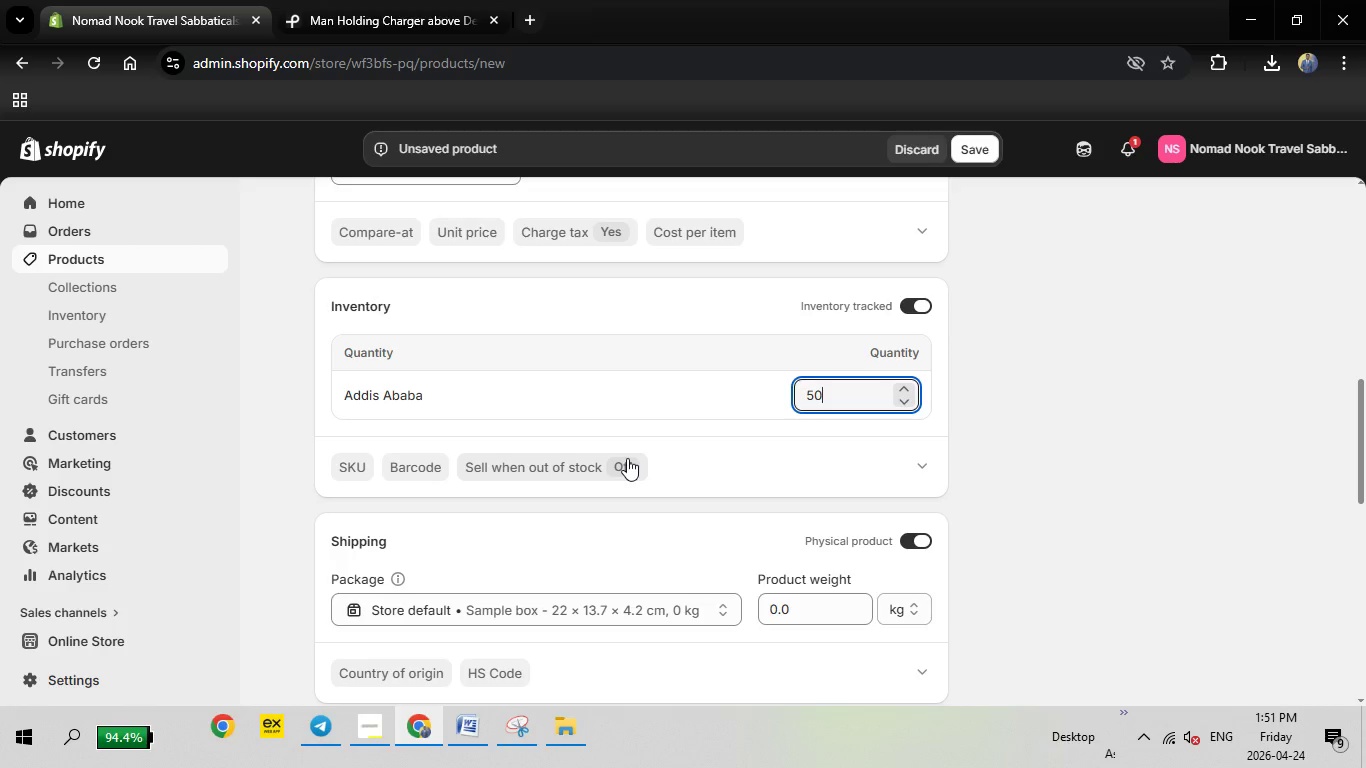 
wait(15.28)
 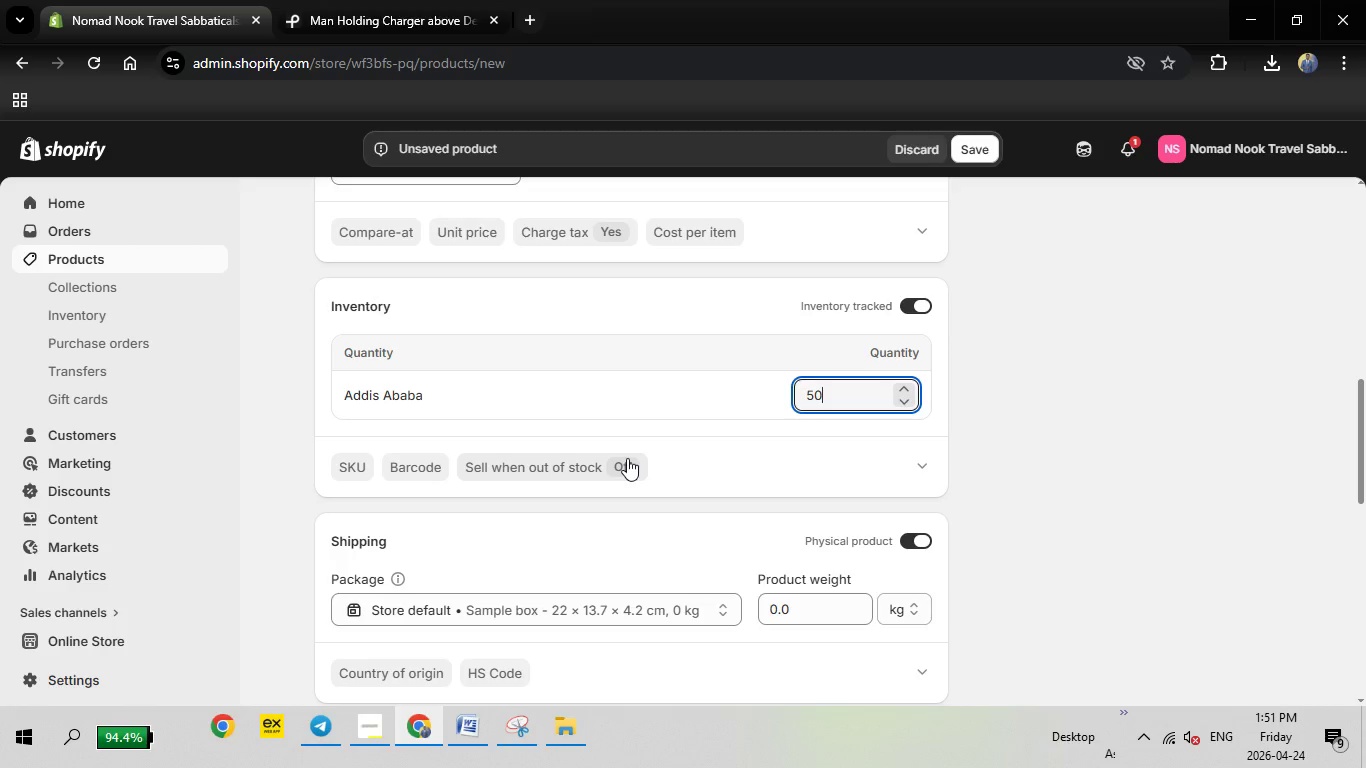 
scroll: coordinate [625, 518], scroll_direction: down, amount: 2.0
 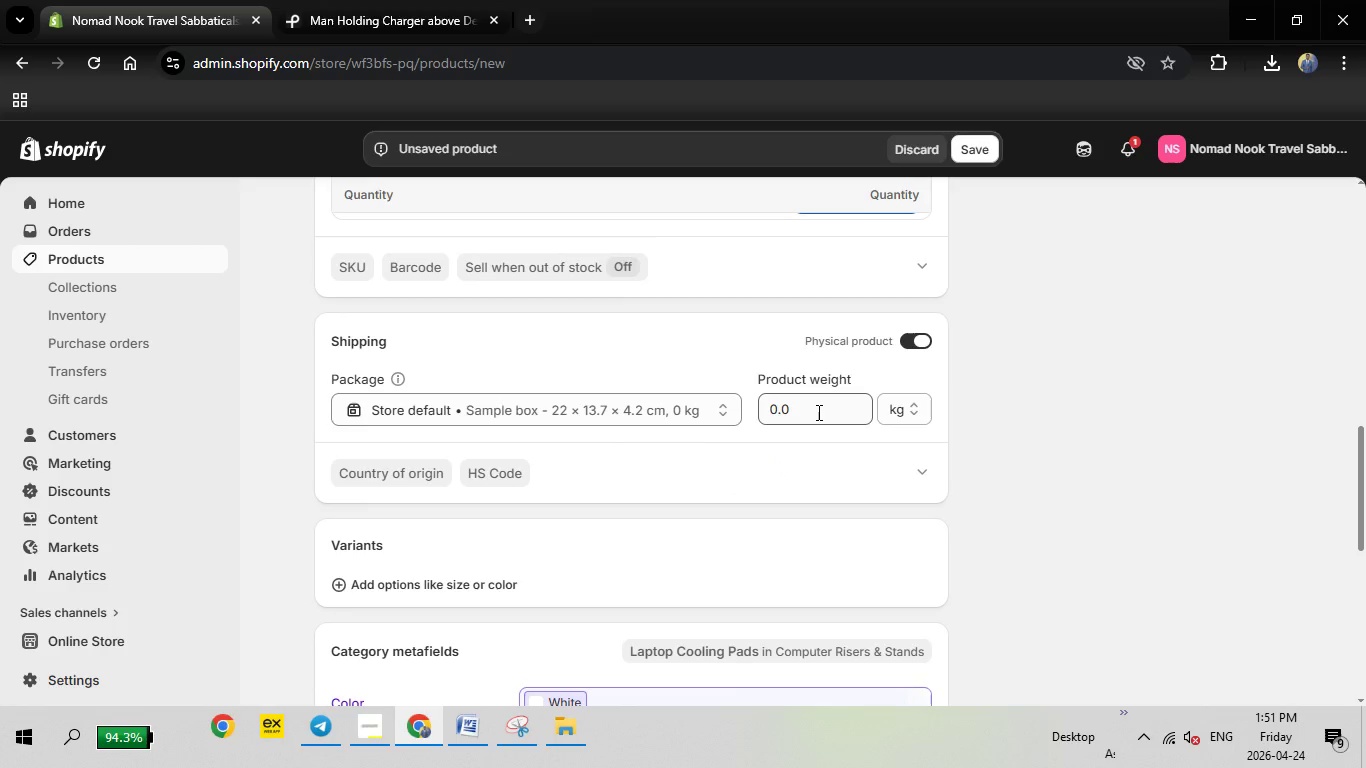 
left_click_drag(start_coordinate=[817, 412], to_coordinate=[726, 399])
 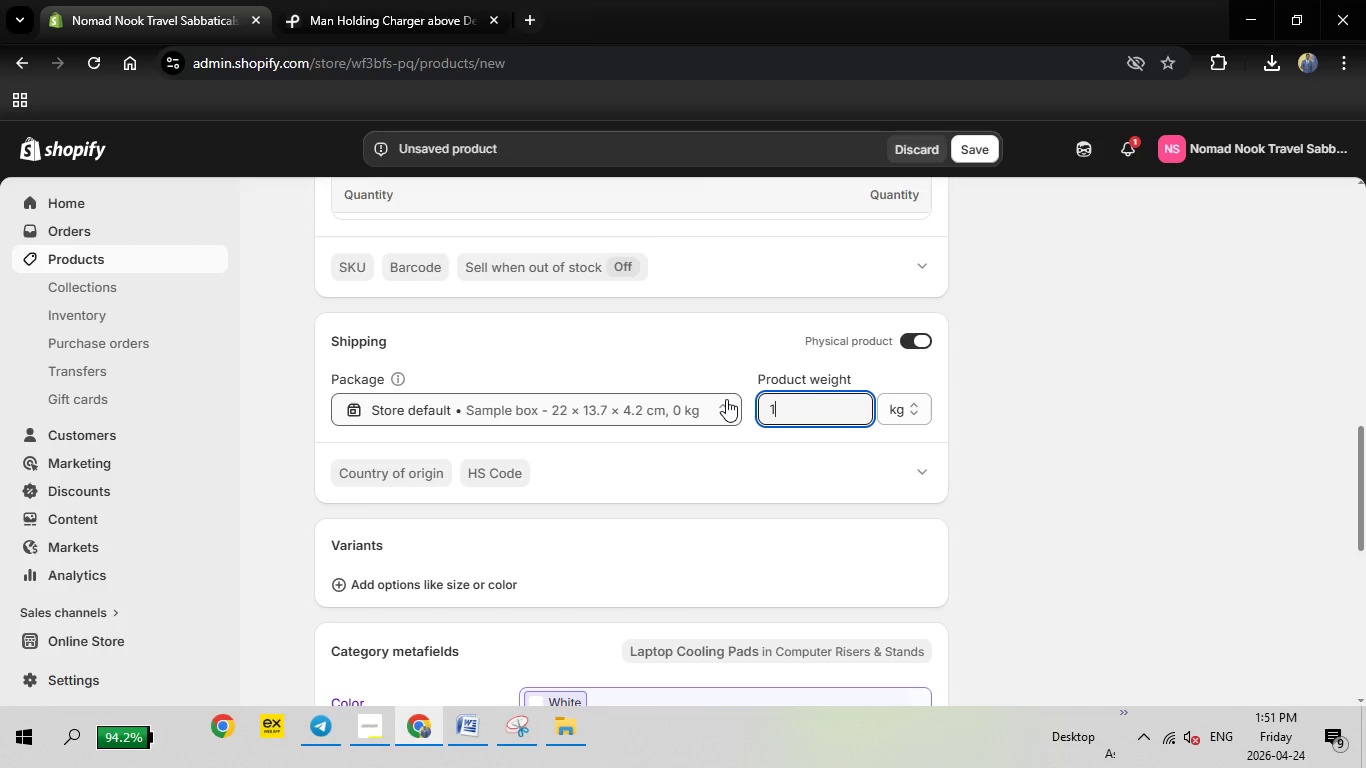 
key(1)
 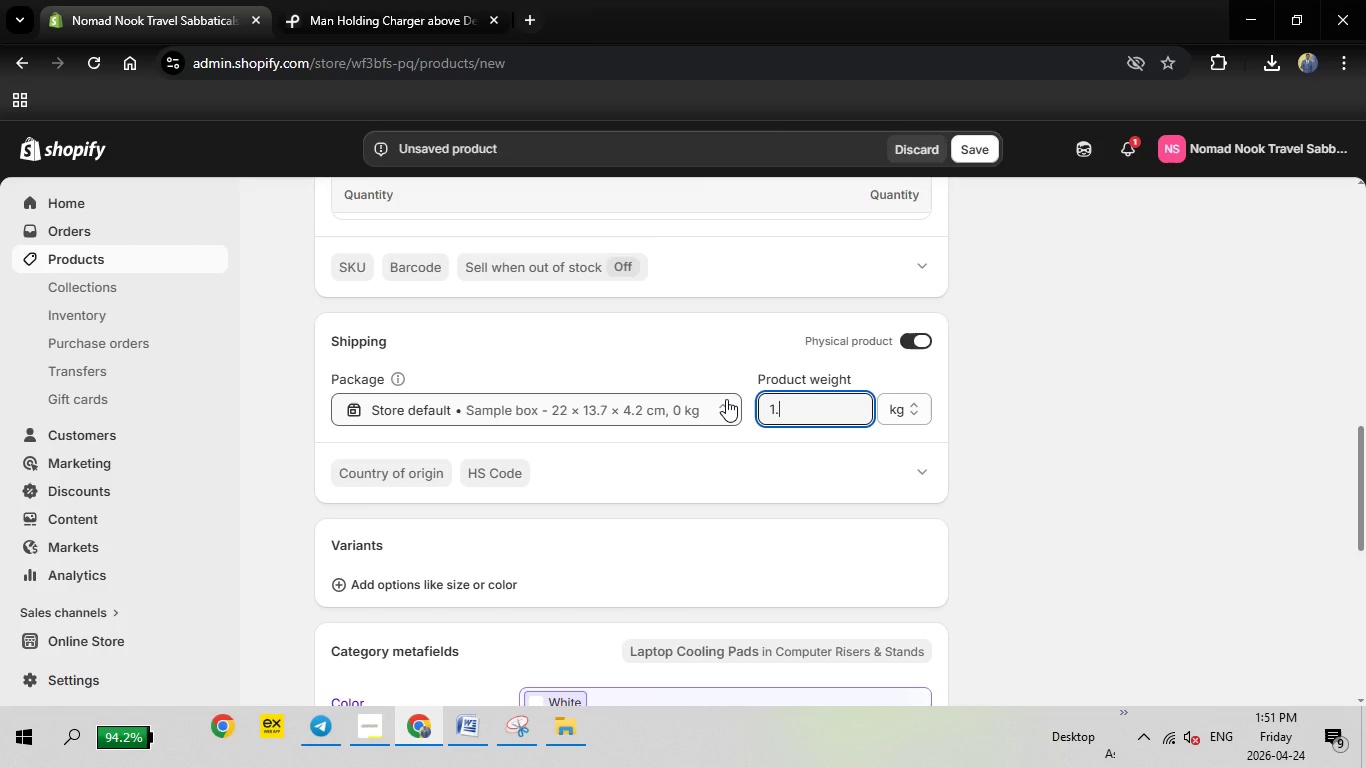 
key(Period)
 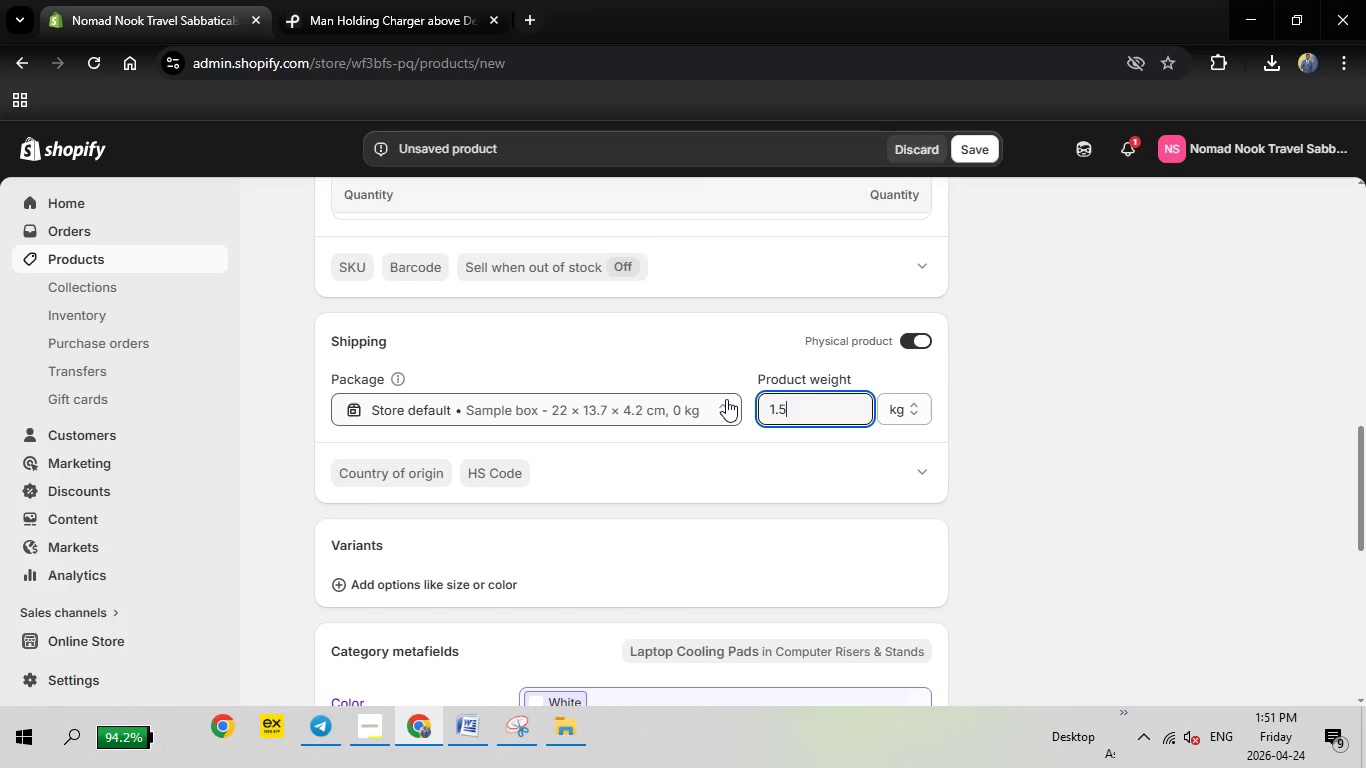 
key(5)
 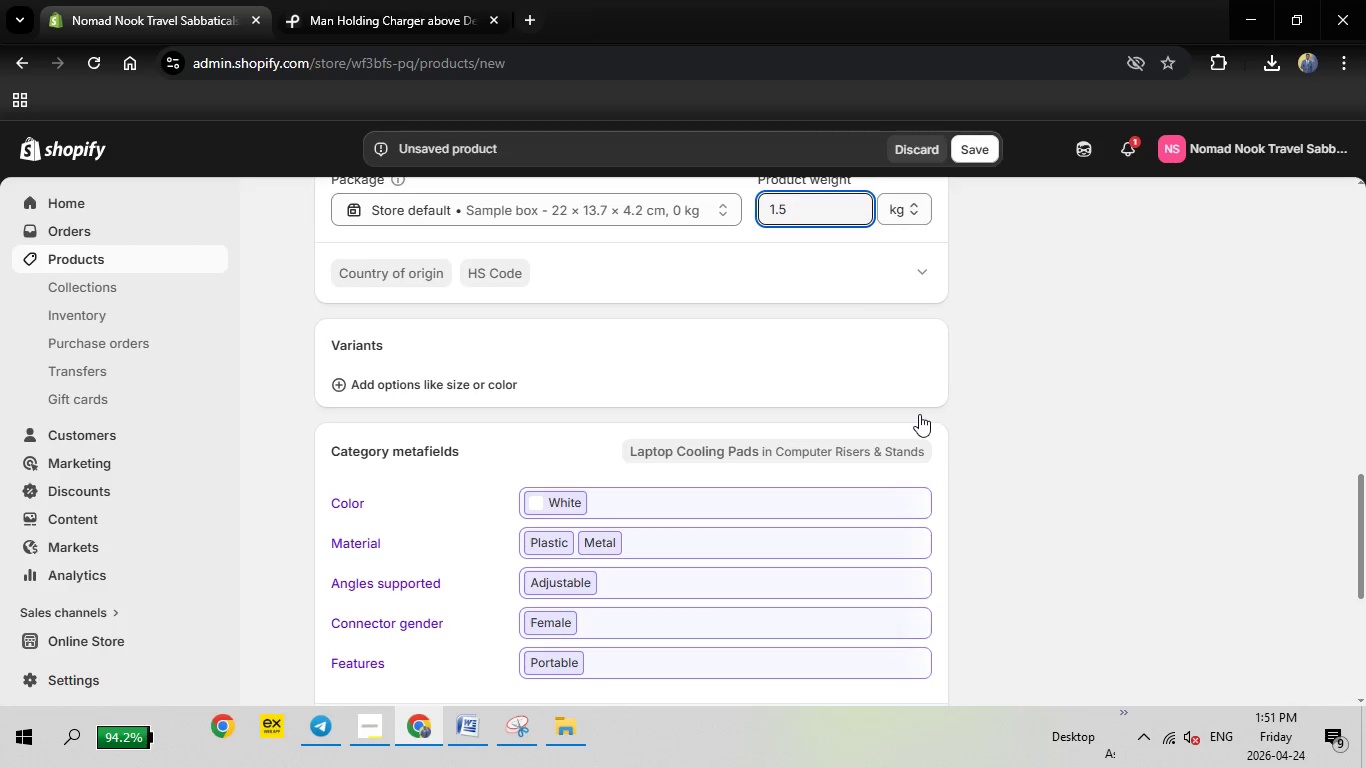 
scroll: coordinate [919, 414], scroll_direction: down, amount: 2.0
 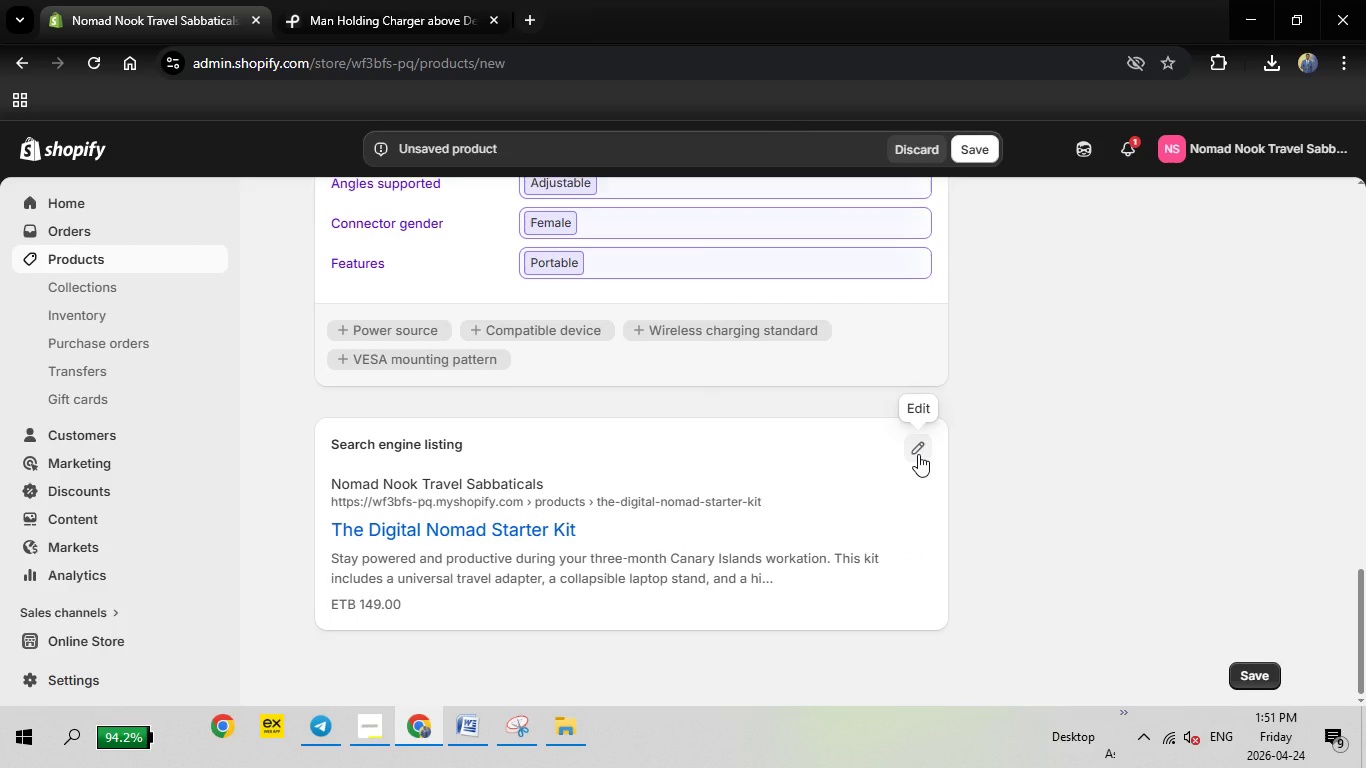 
left_click([918, 454])
 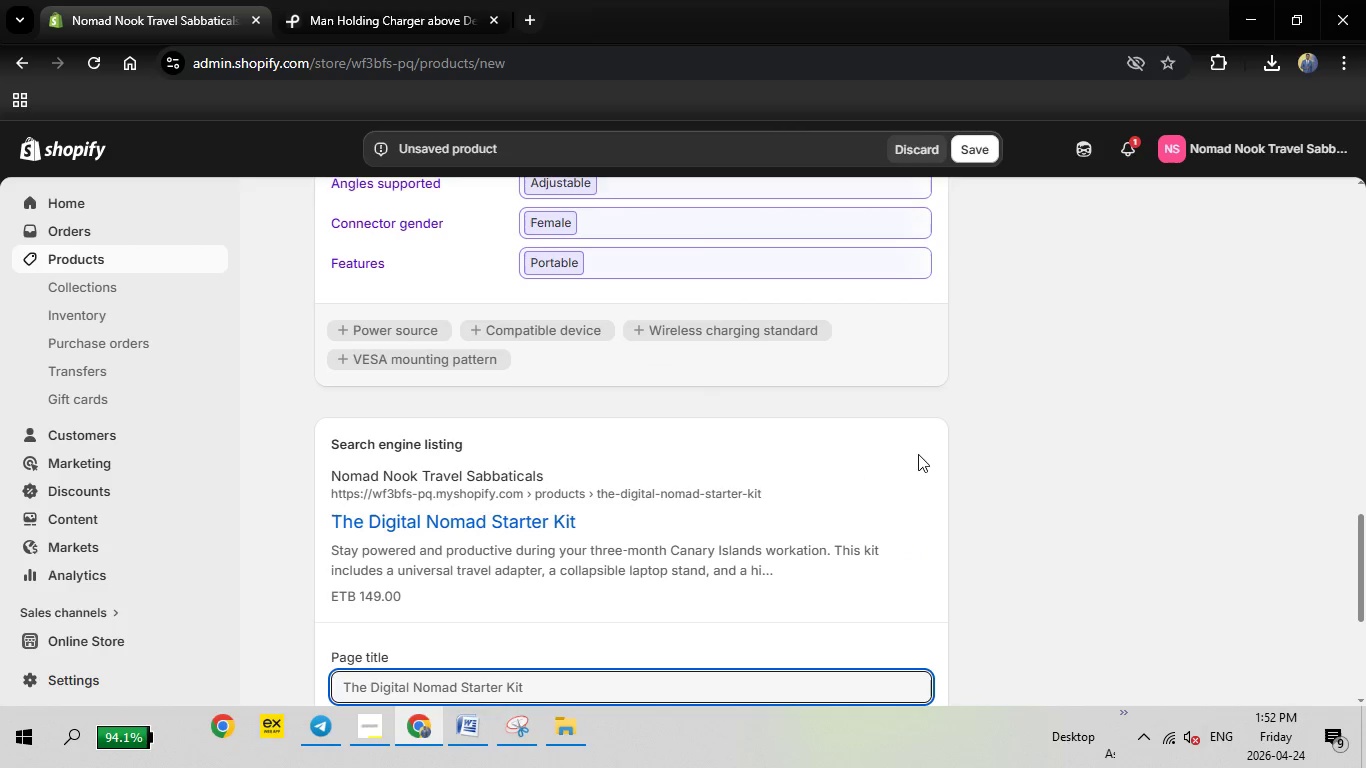 
scroll: coordinate [904, 463], scroll_direction: down, amount: 3.0
 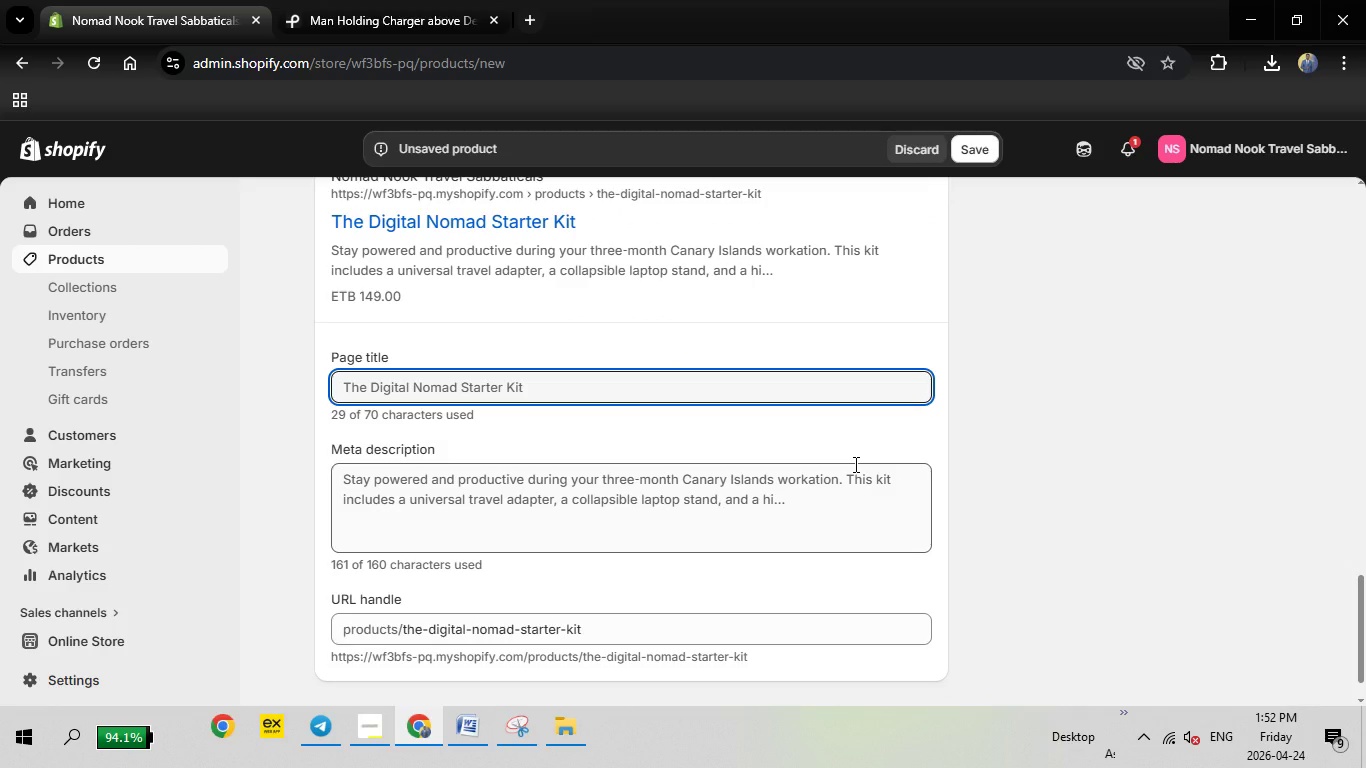 
wait(9.14)
 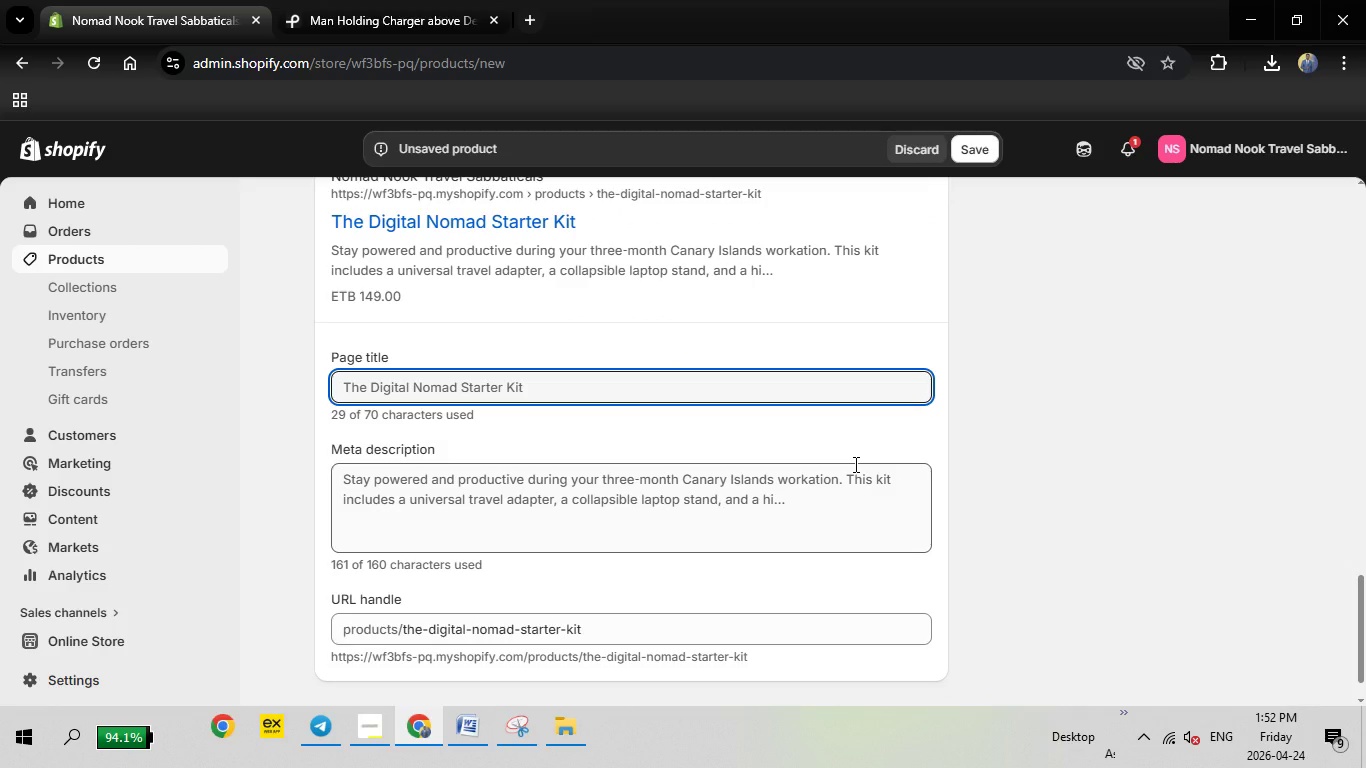 
left_click([603, 382])
 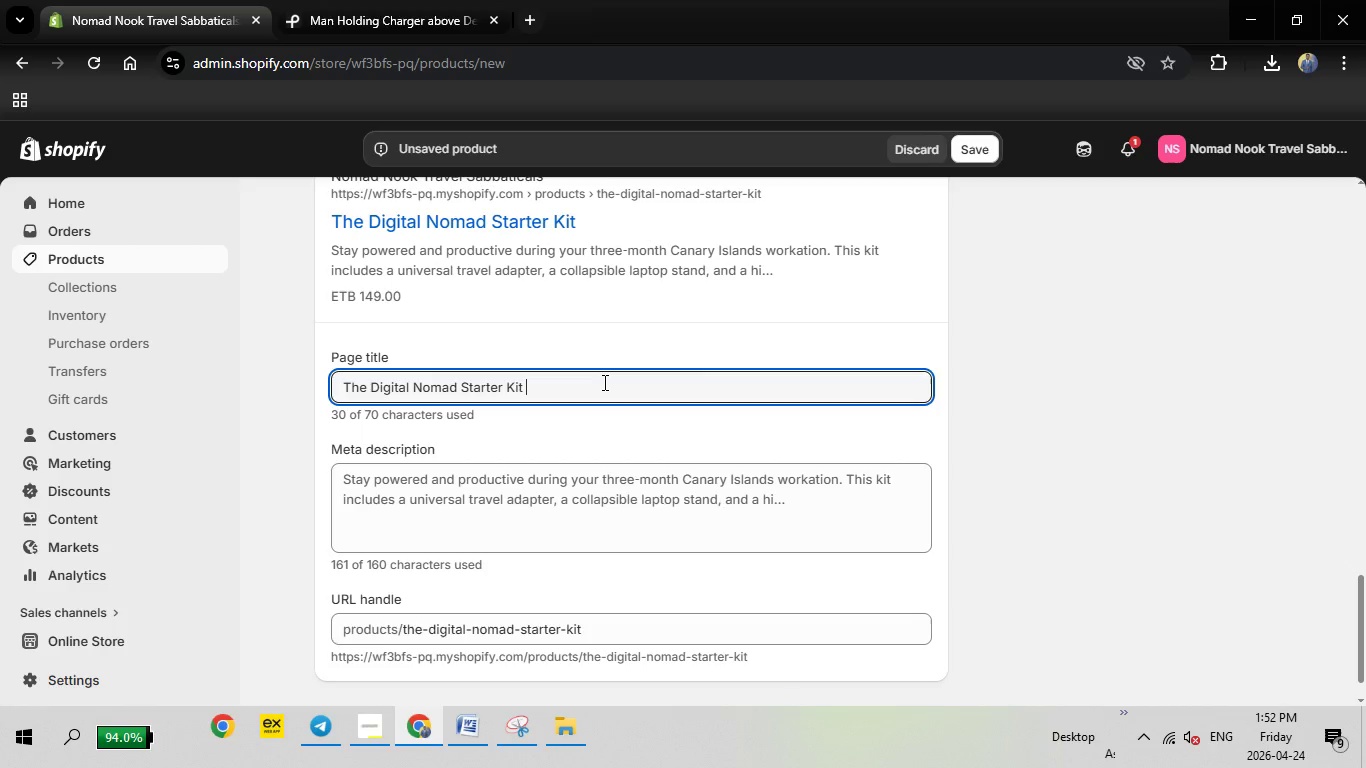 
type( - Work from Anywhere W)
key(Backspace)
type(e)
key(Backspace)
type(Essentials)
 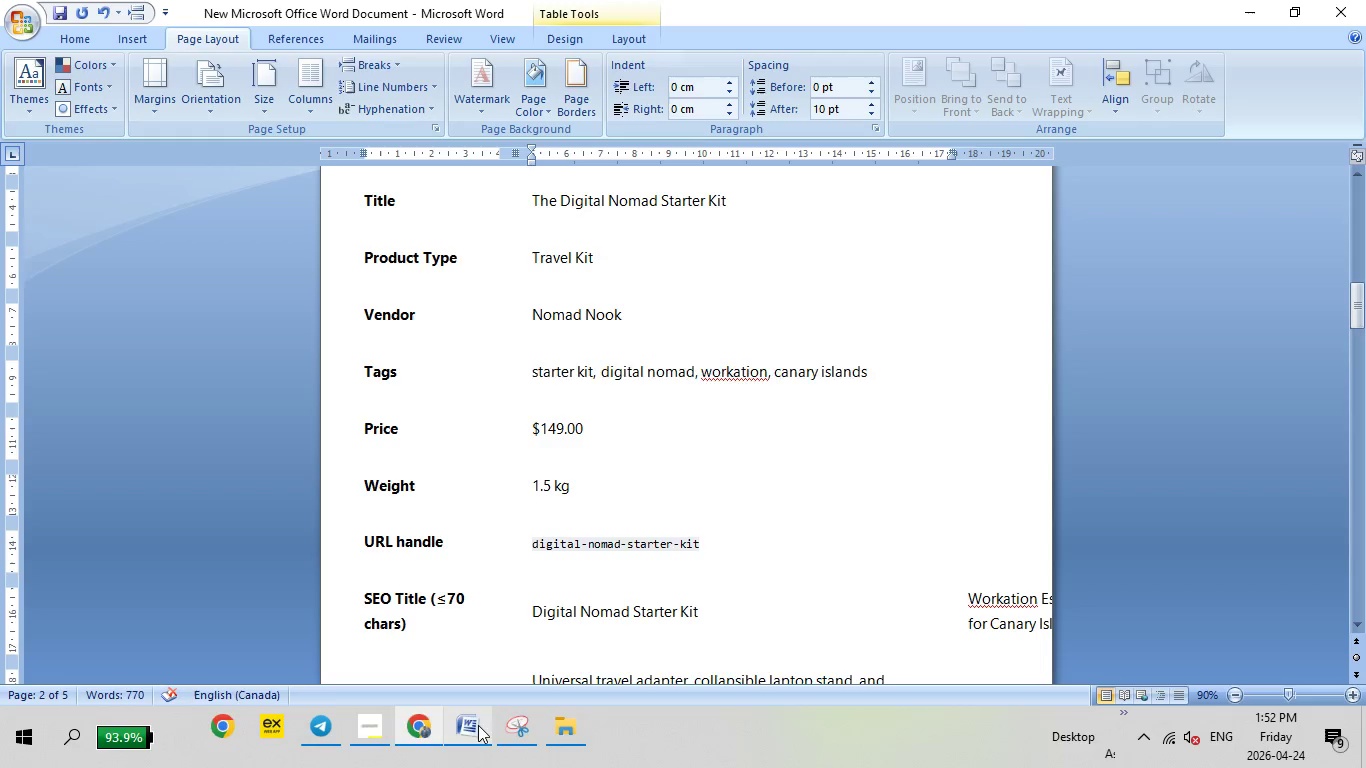 
left_click([478, 725])
 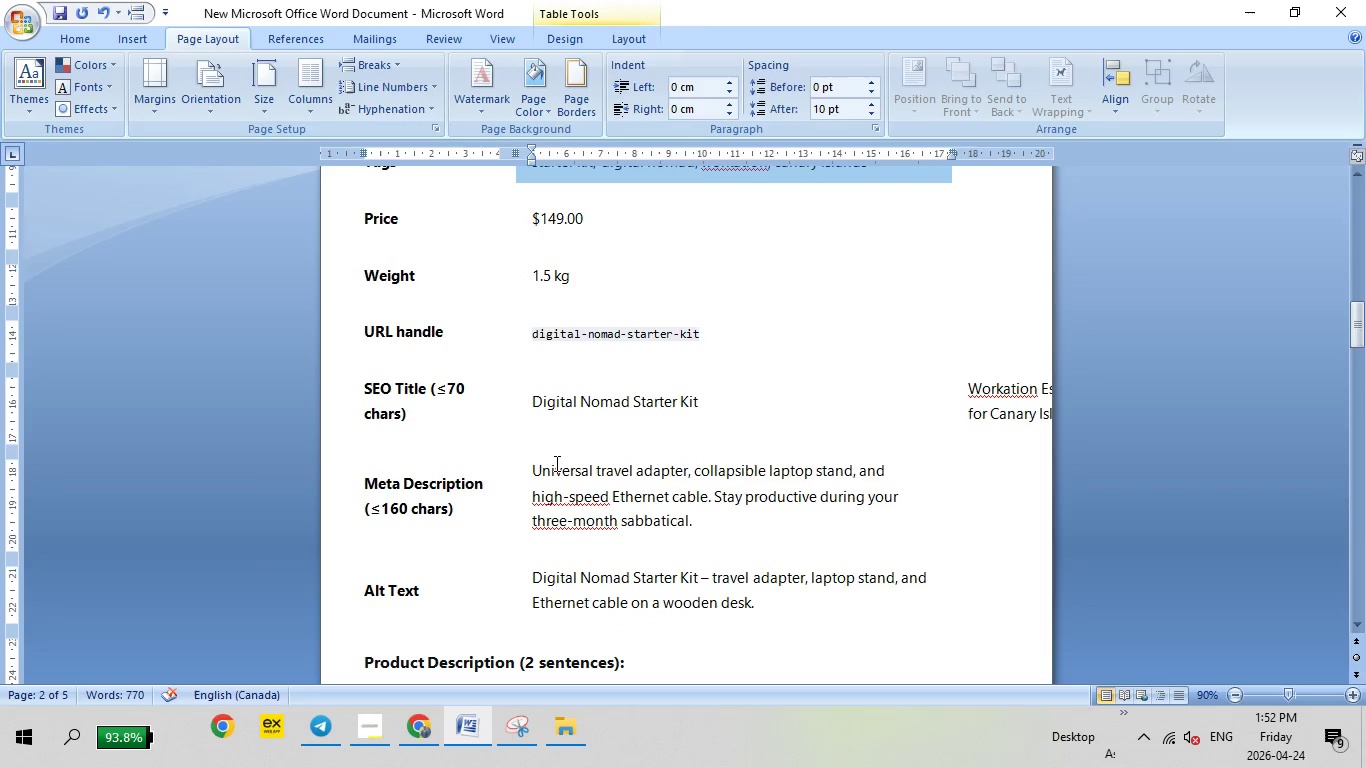 
scroll: coordinate [596, 472], scroll_direction: down, amount: 5.0
 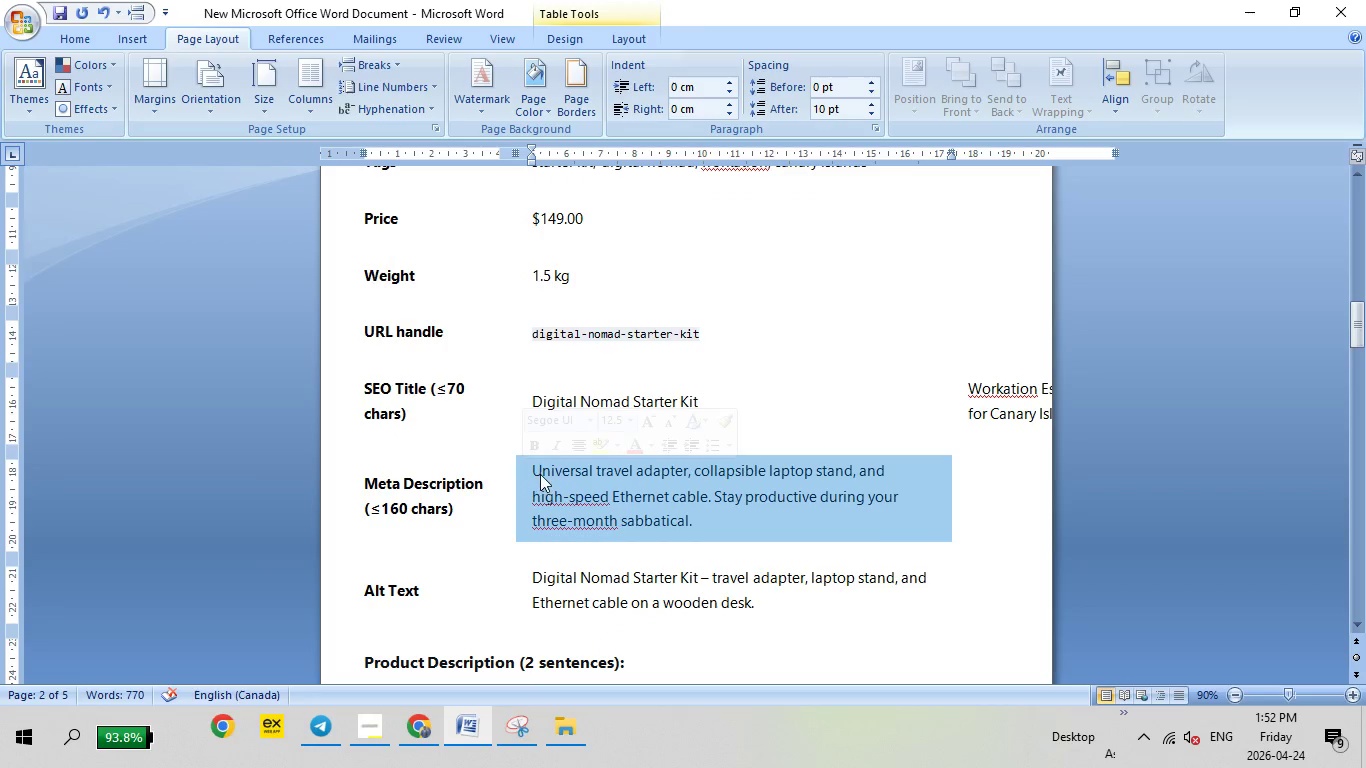 
left_click([523, 474])
 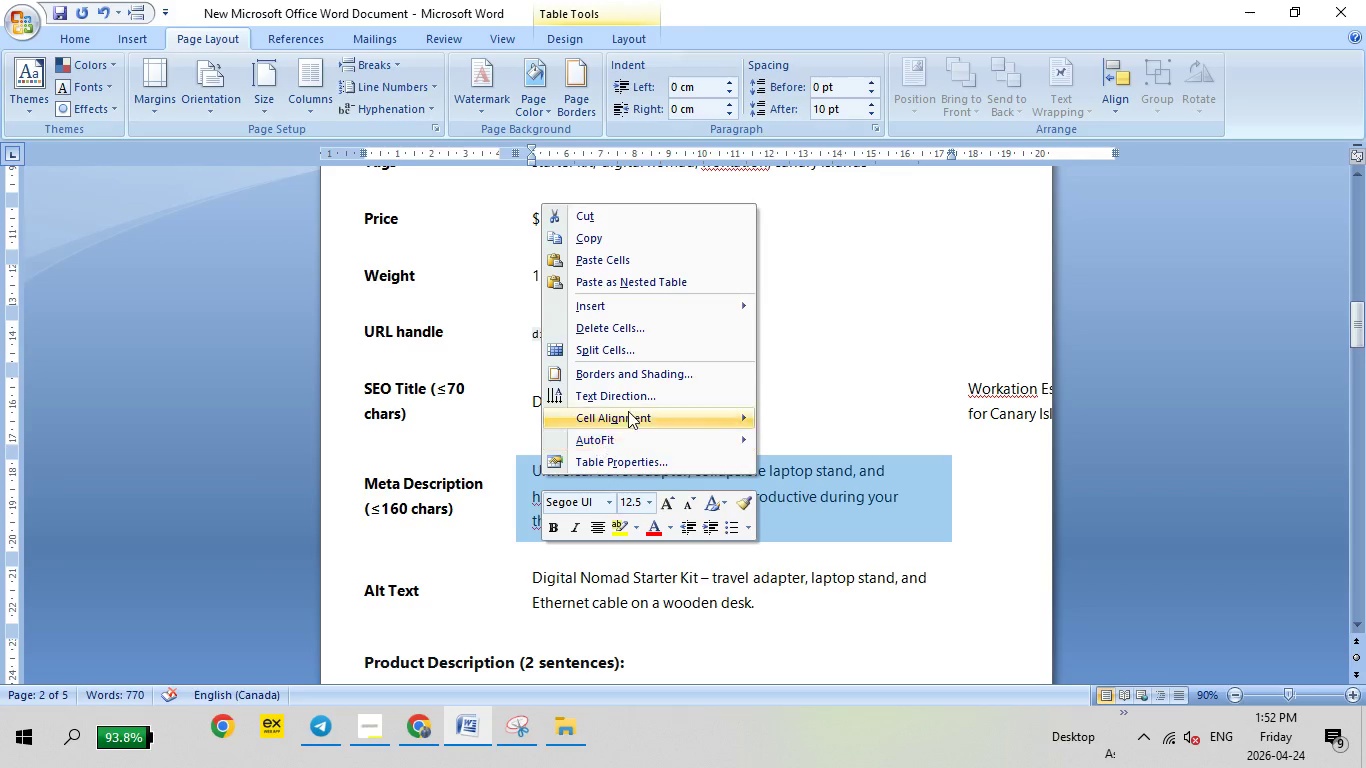 
right_click([540, 474])
 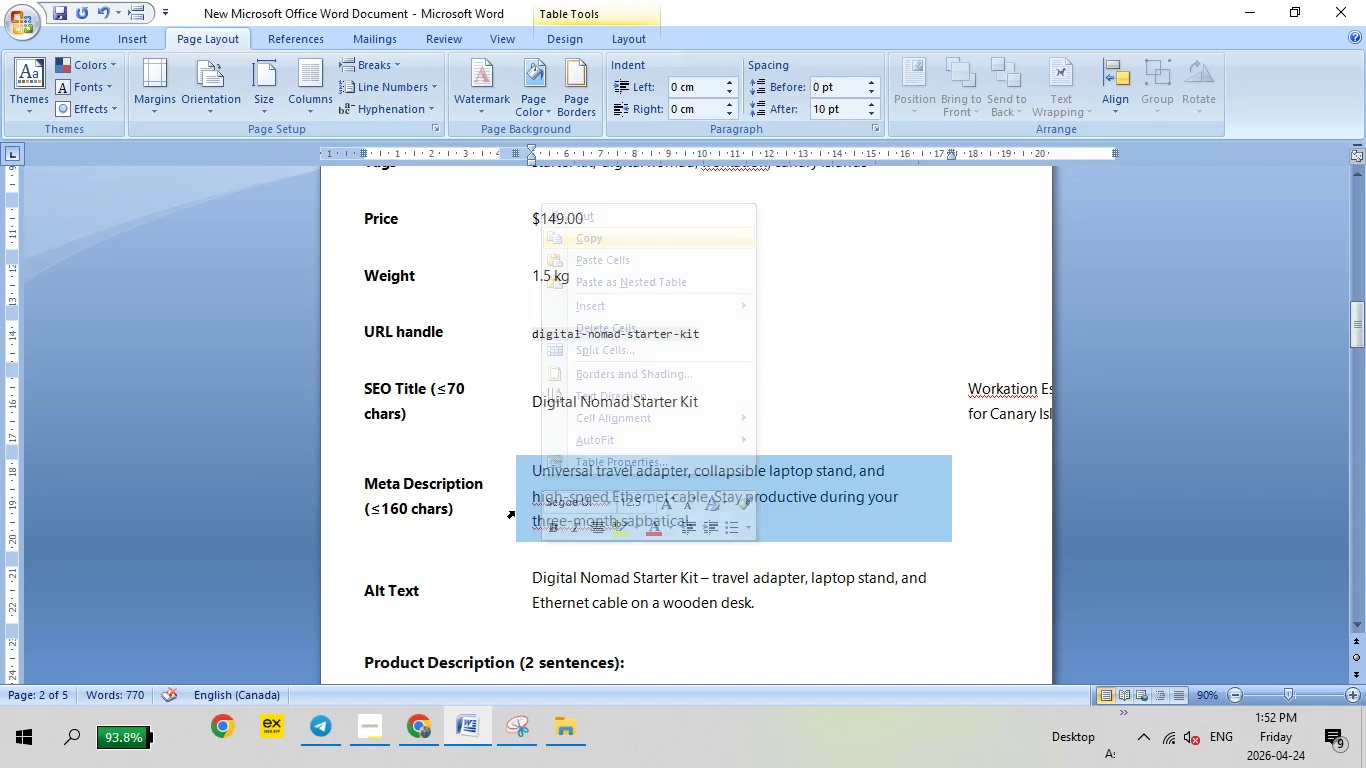 
left_click([599, 242])
 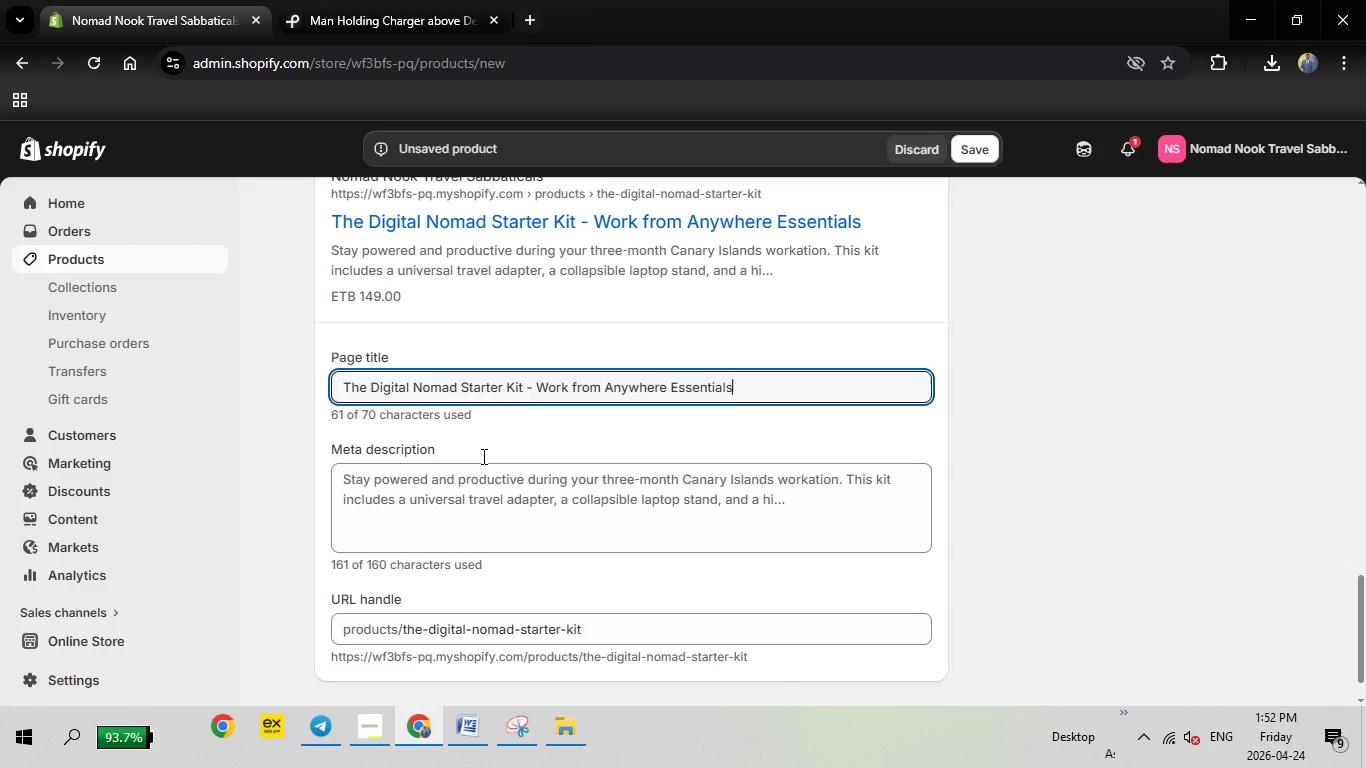 
left_click([409, 728])
 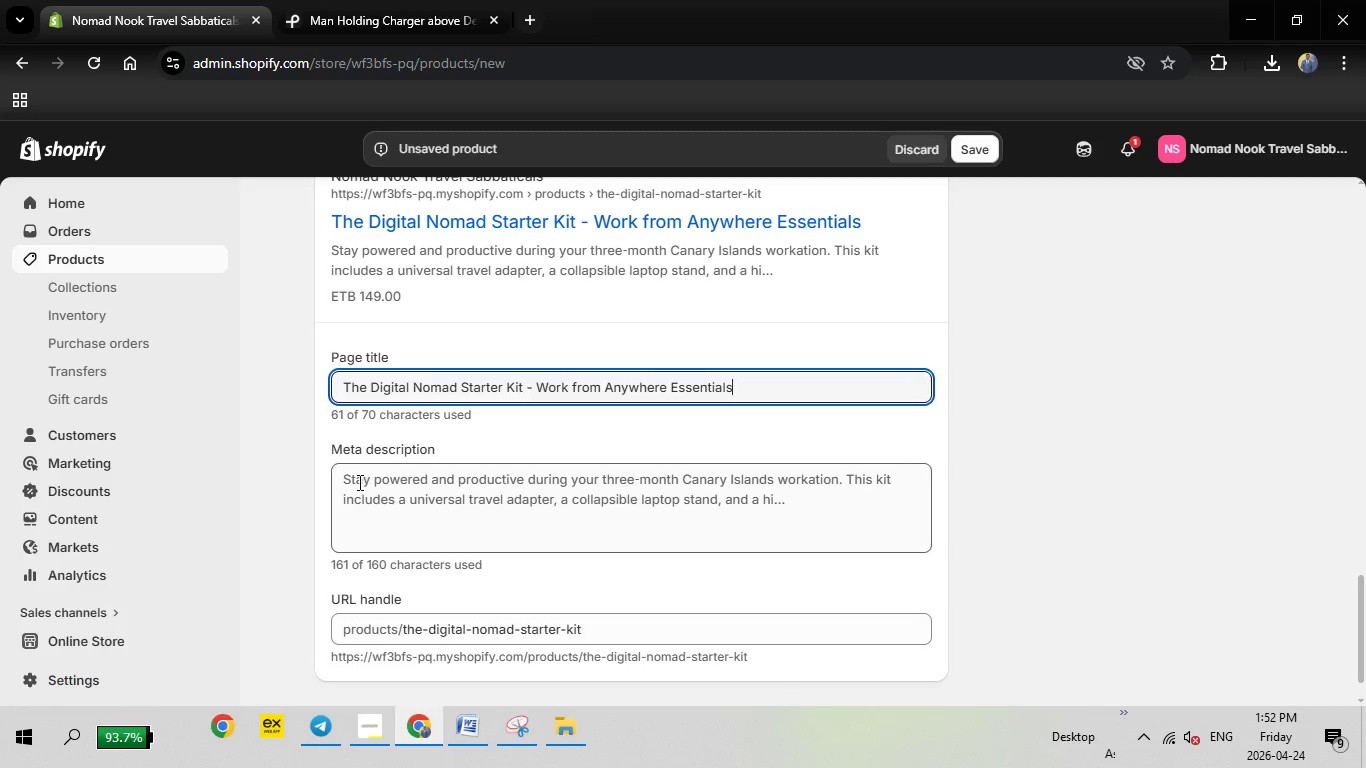 
left_click([373, 479])
 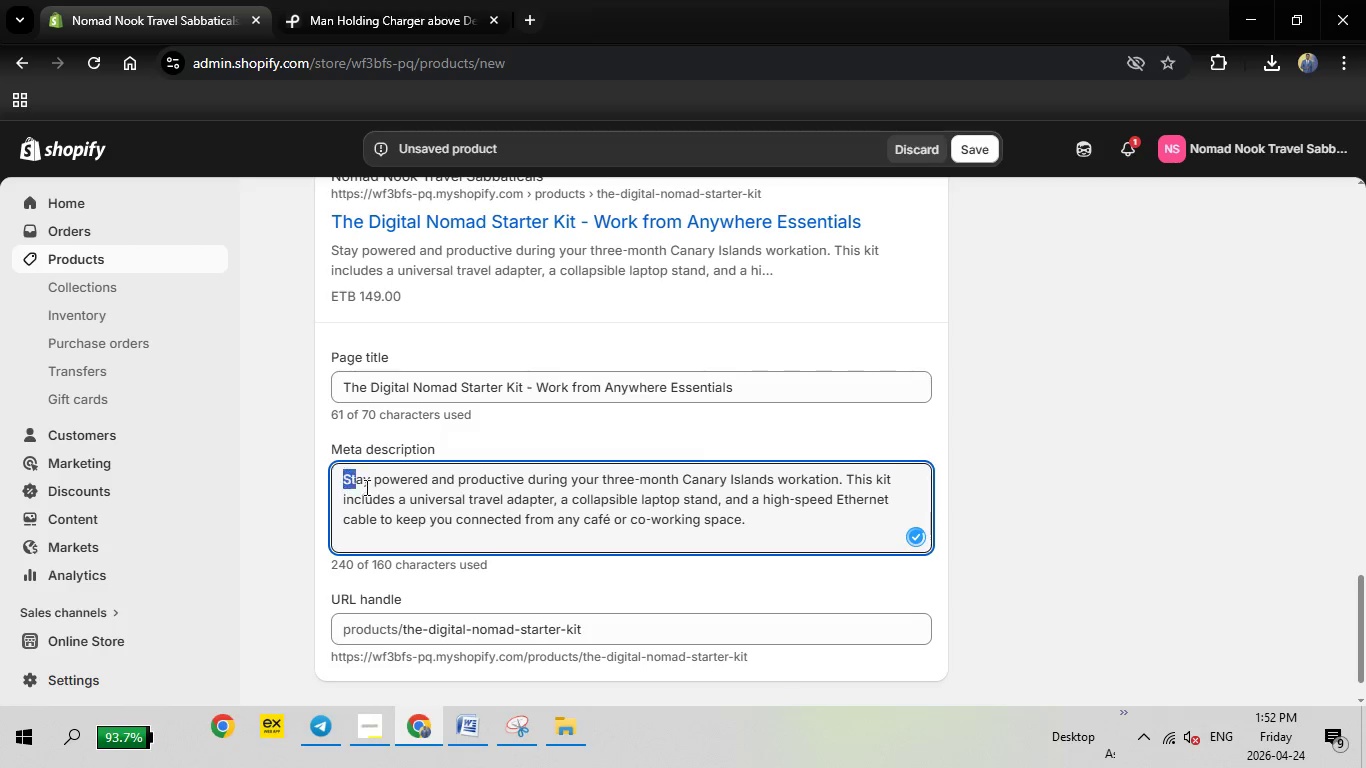 
left_click_drag(start_coordinate=[346, 480], to_coordinate=[781, 524])
 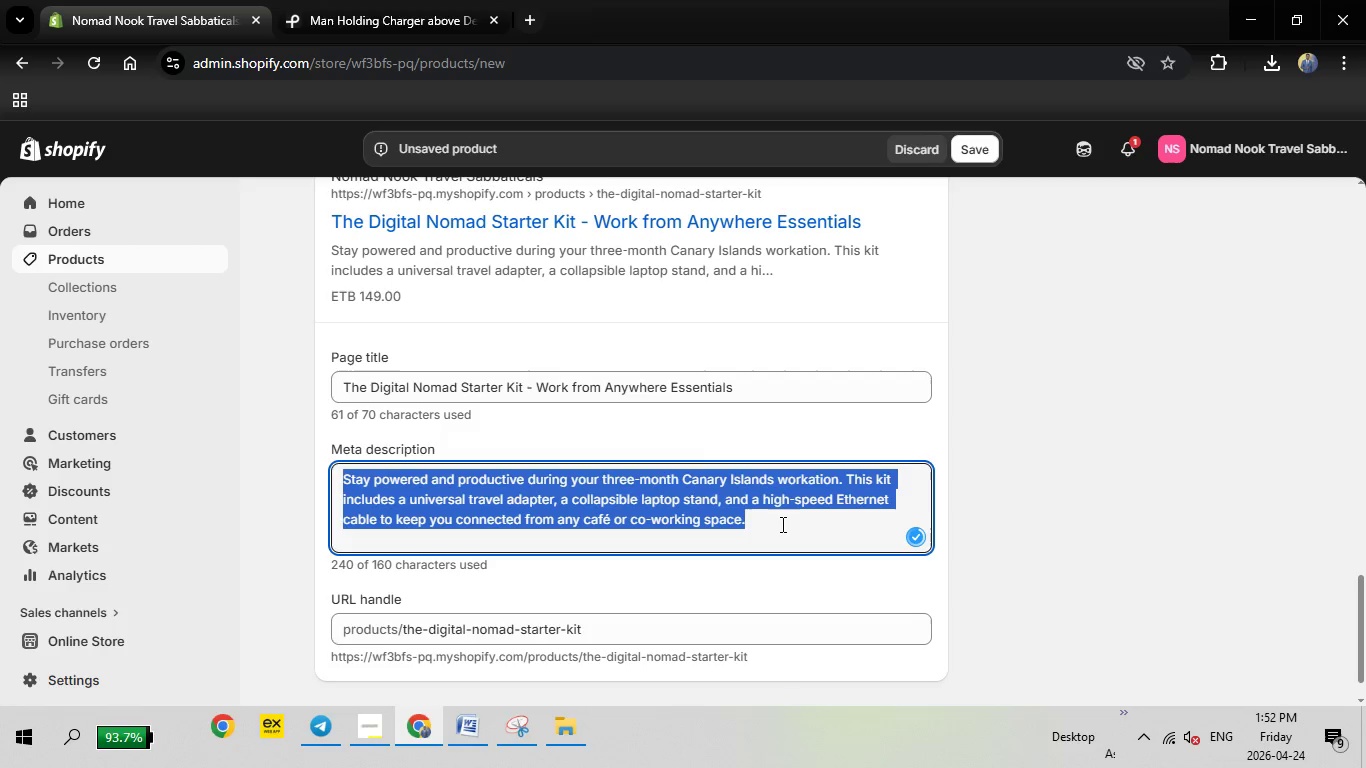 
key(Backspace)
 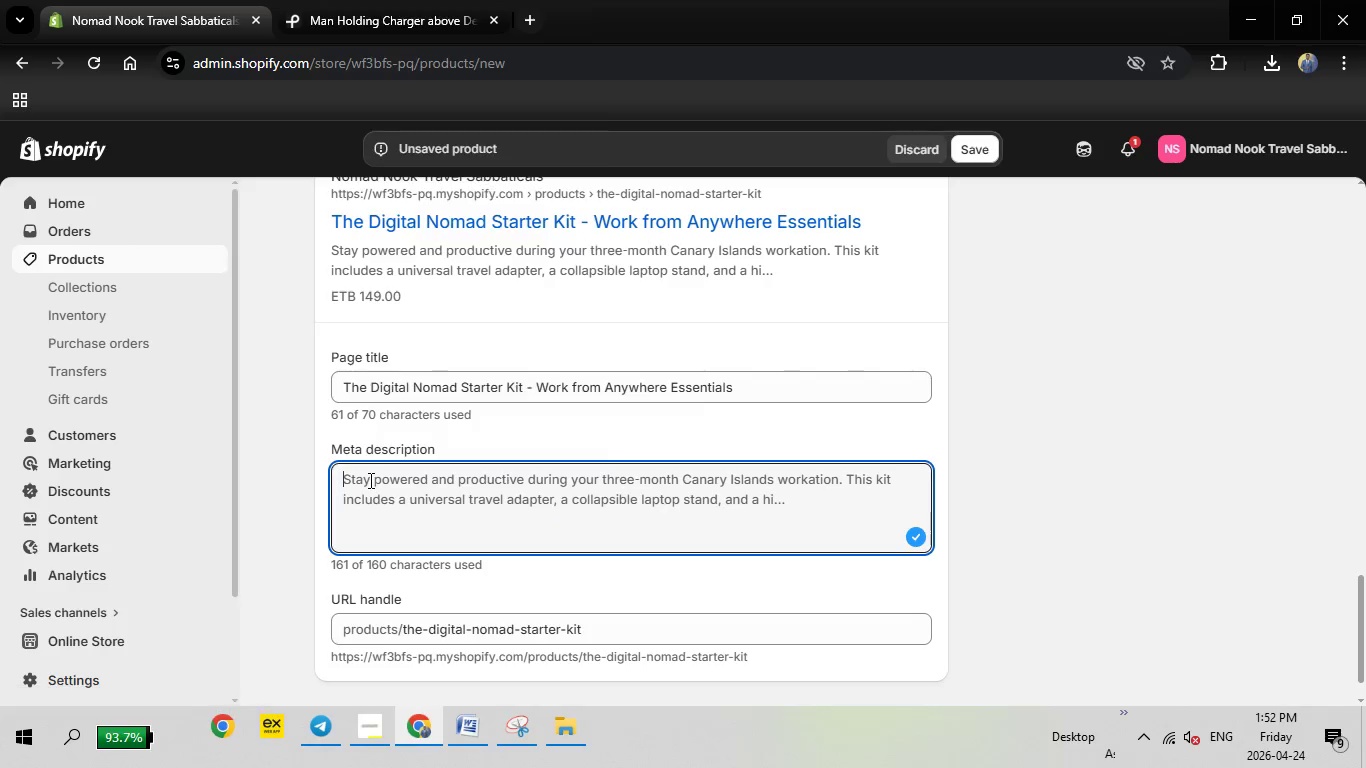 
right_click([369, 480])
 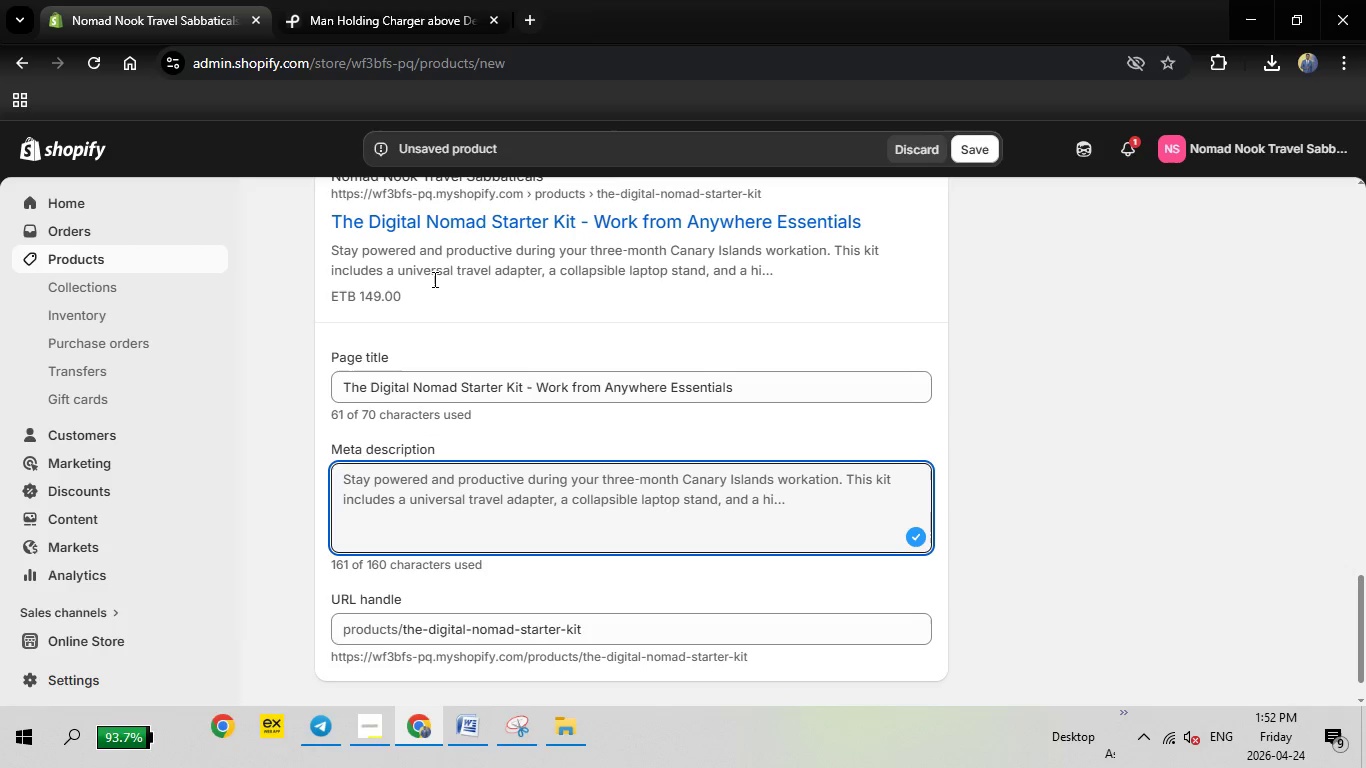 
left_click([441, 248])
 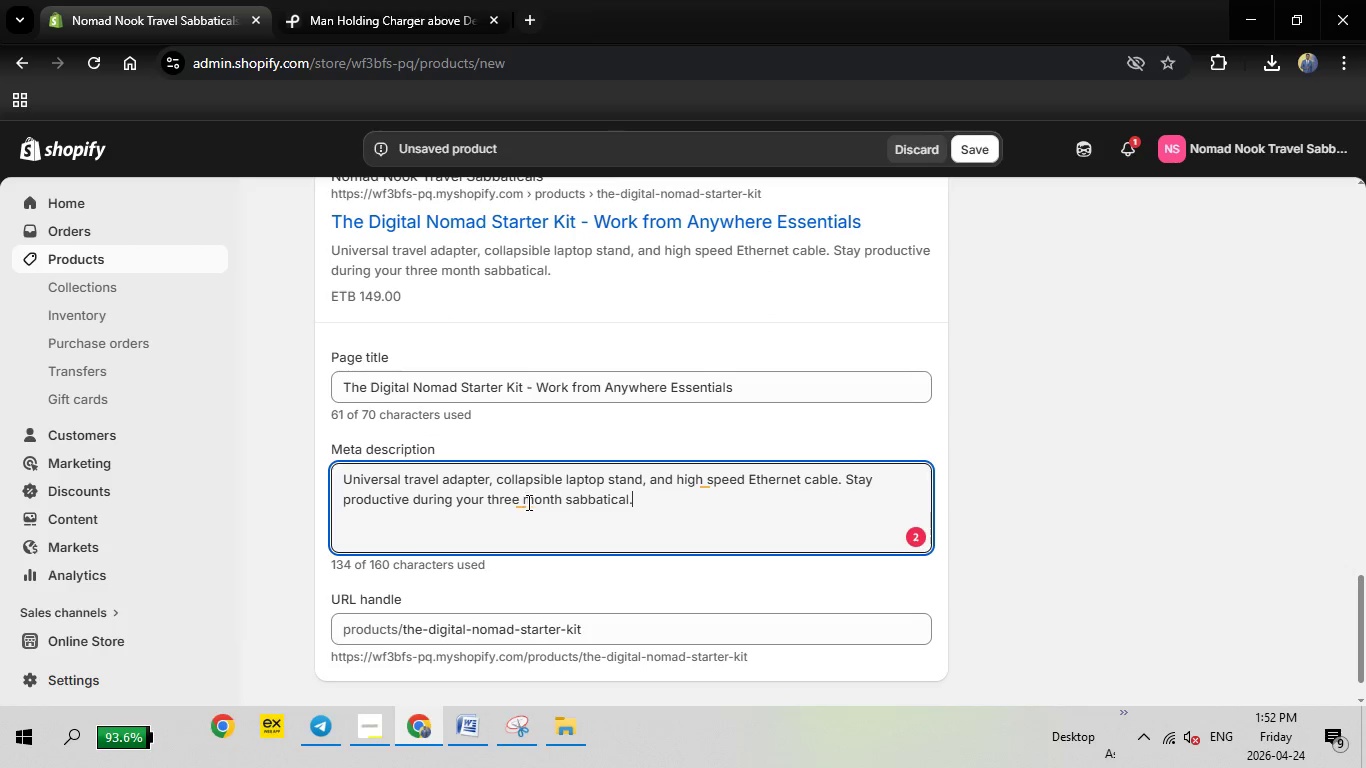 
left_click([521, 502])
 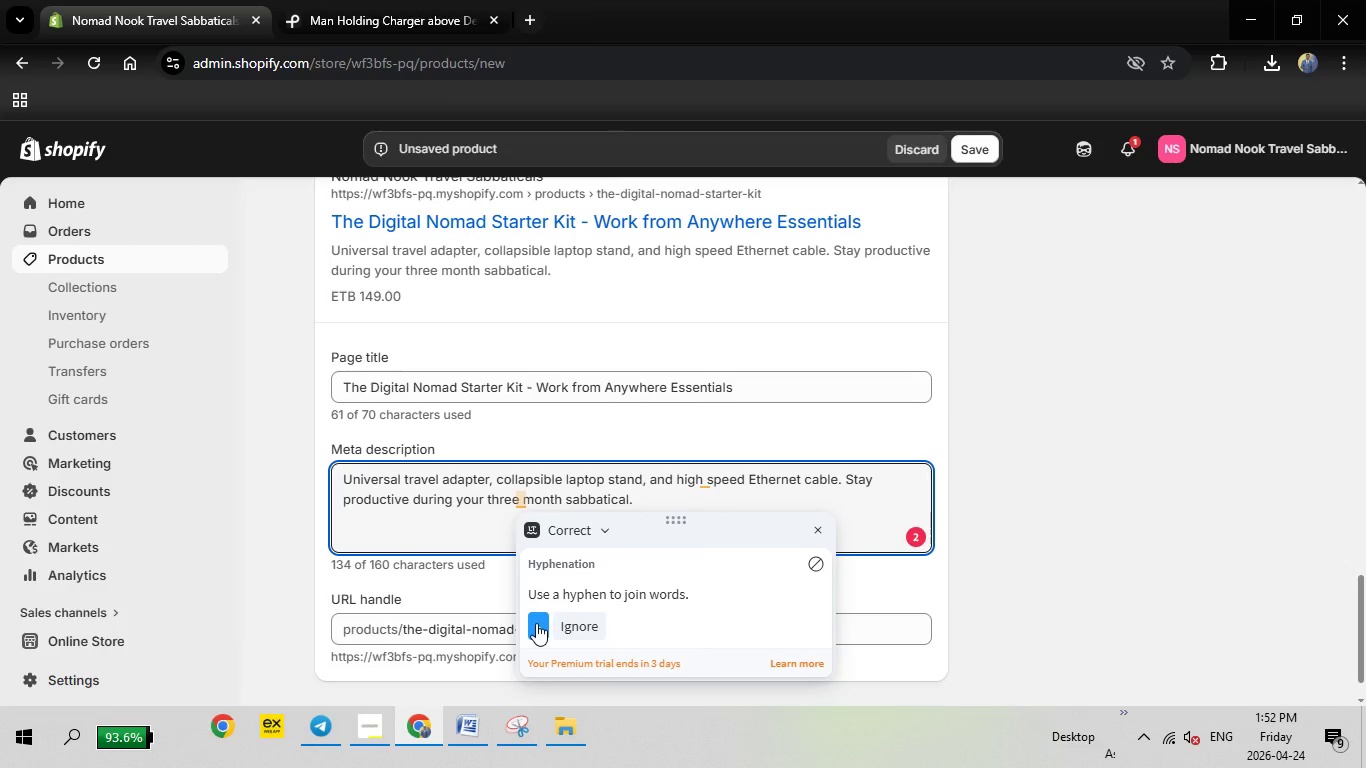 
left_click([535, 623])
 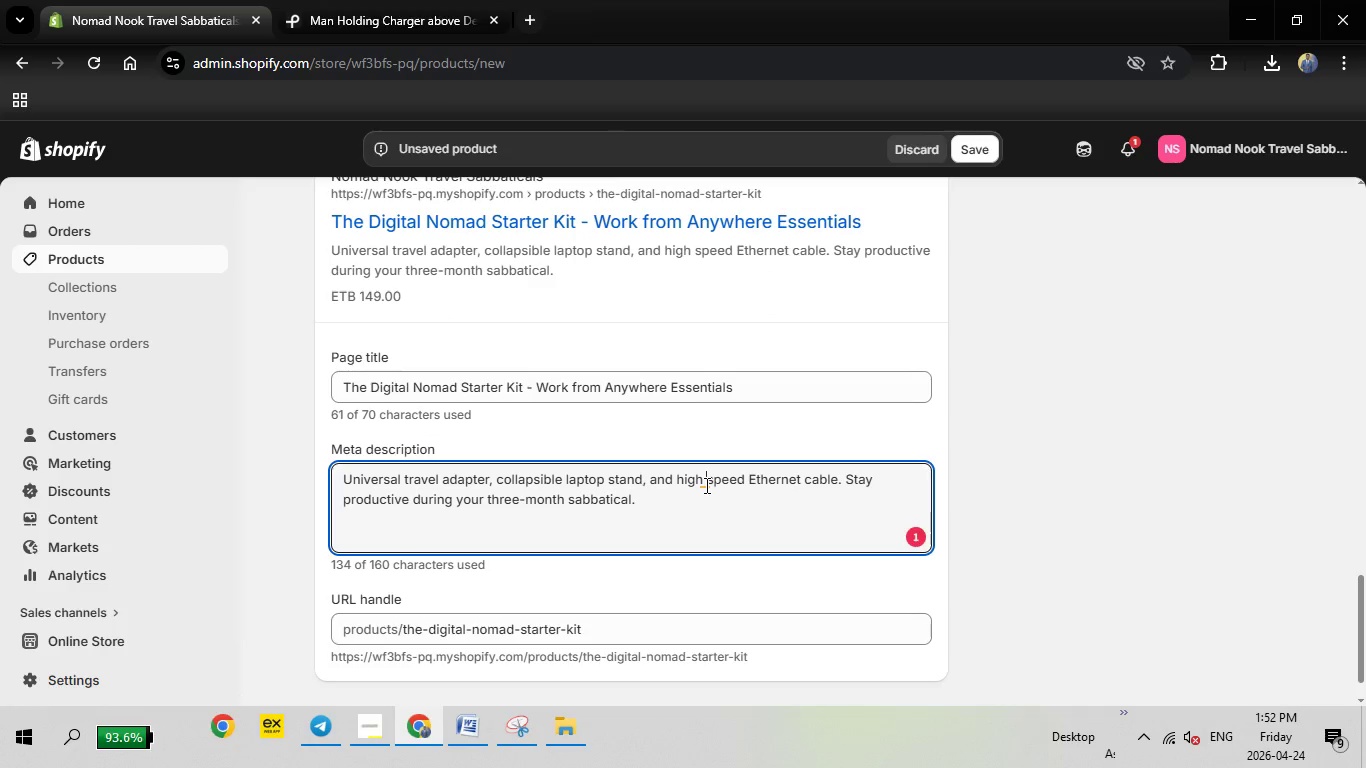 
left_click([705, 485])
 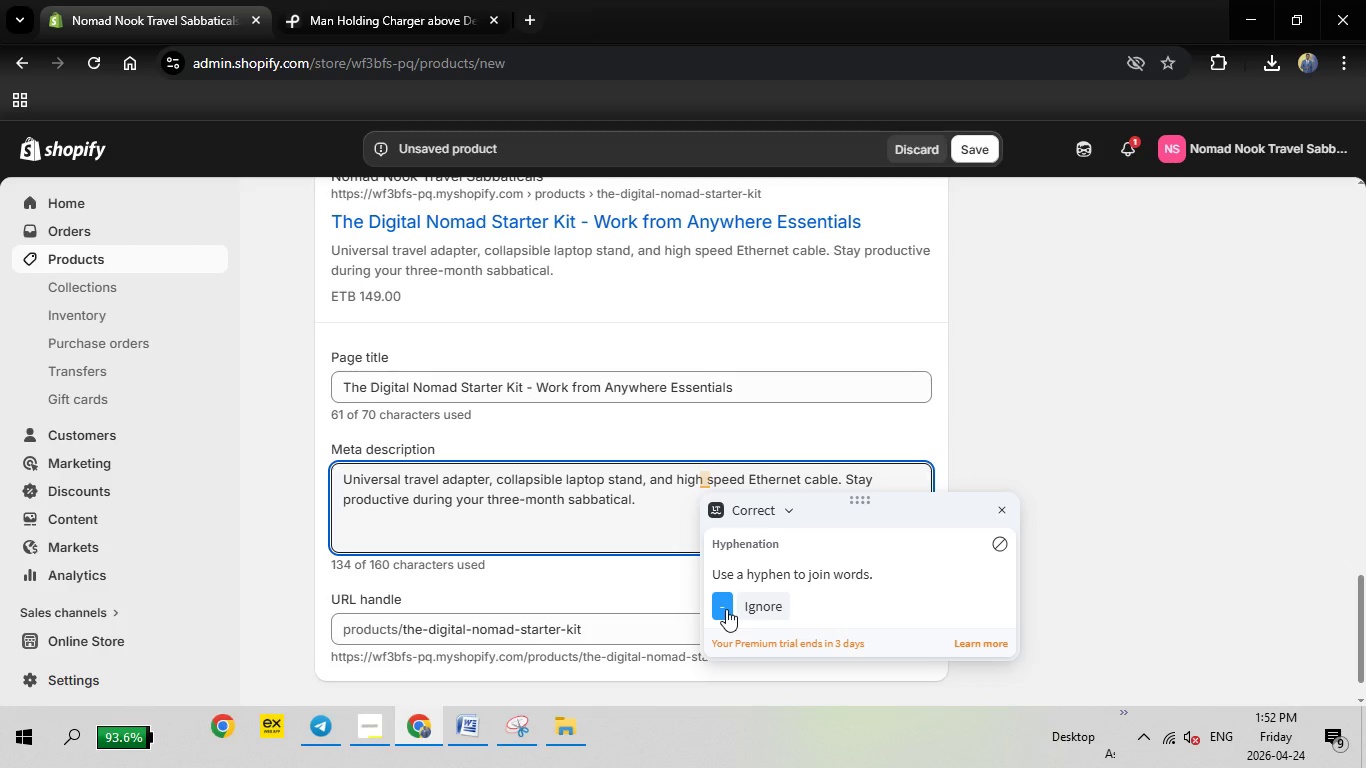 
left_click([726, 609])
 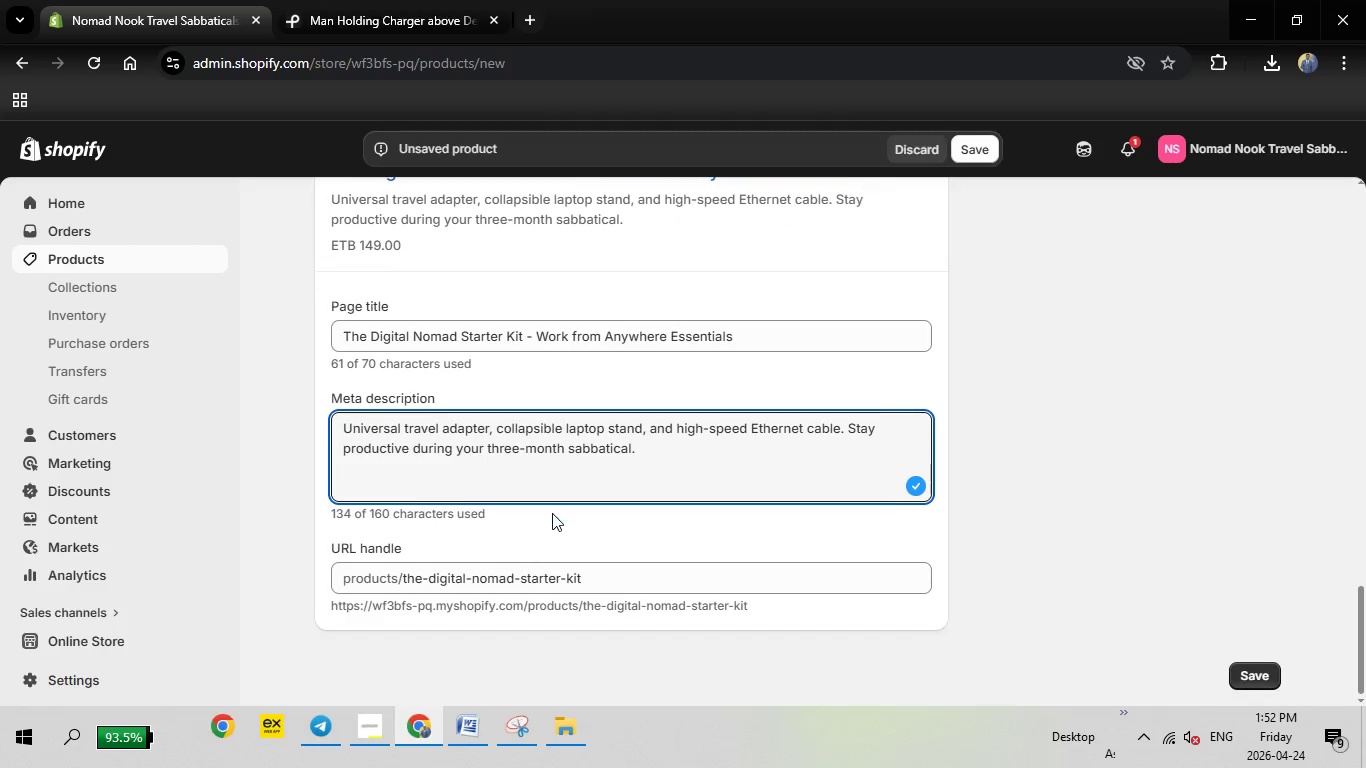 
scroll: coordinate [552, 513], scroll_direction: down, amount: 1.0
 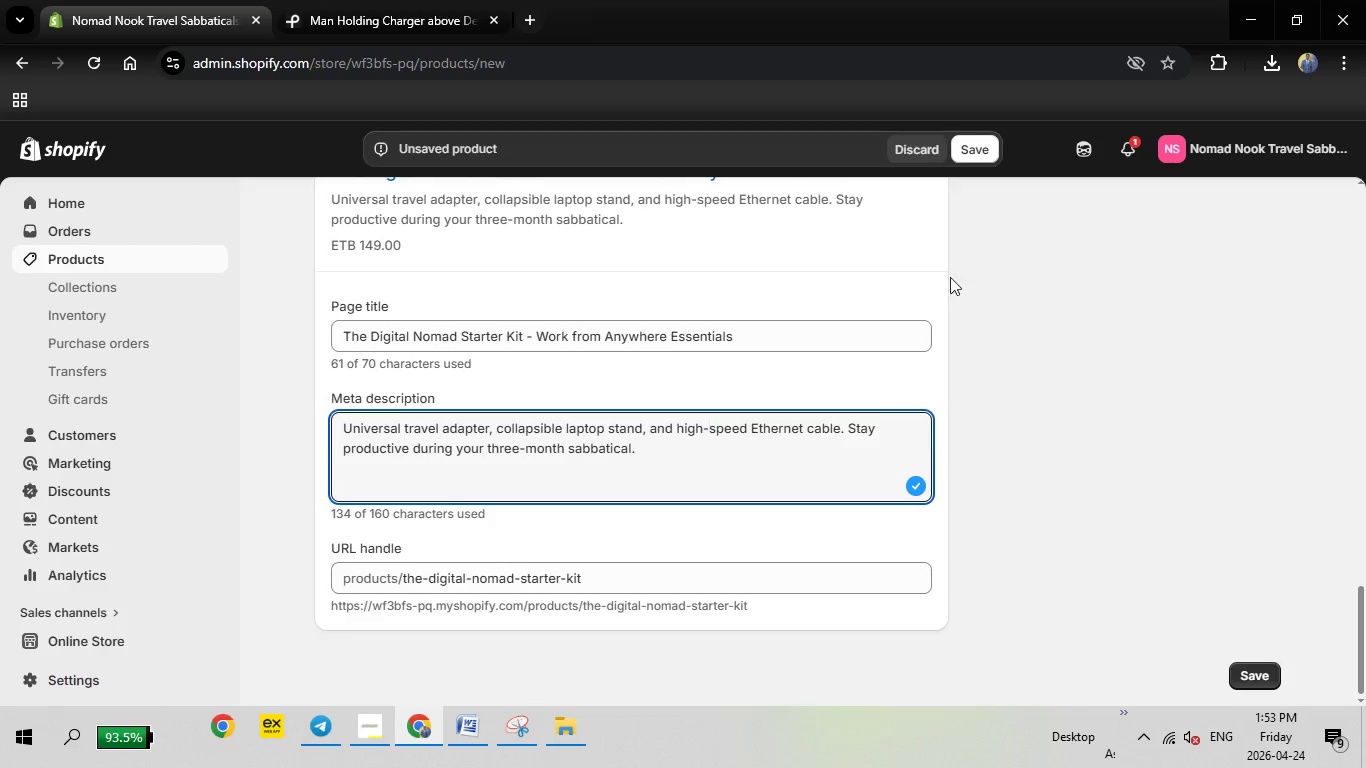 
wait(5.79)
 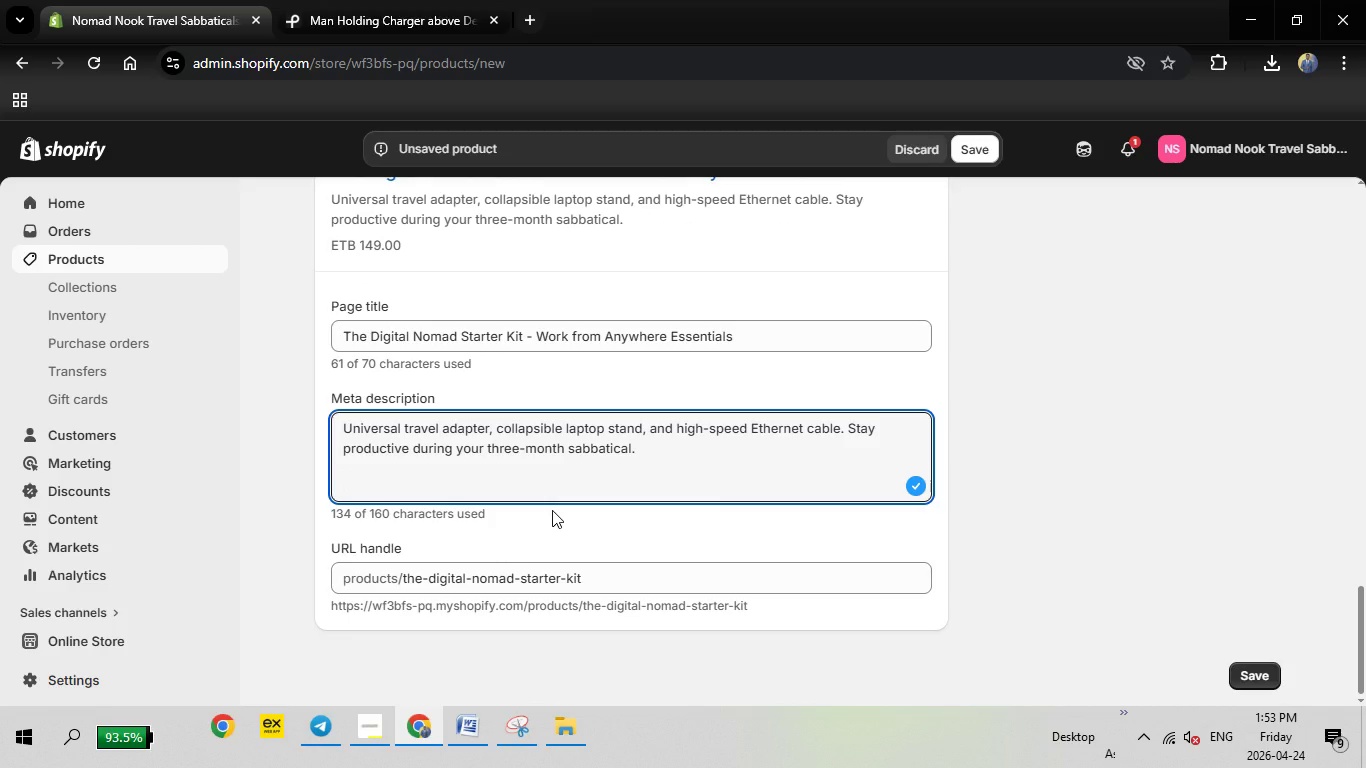 
left_click([988, 153])
 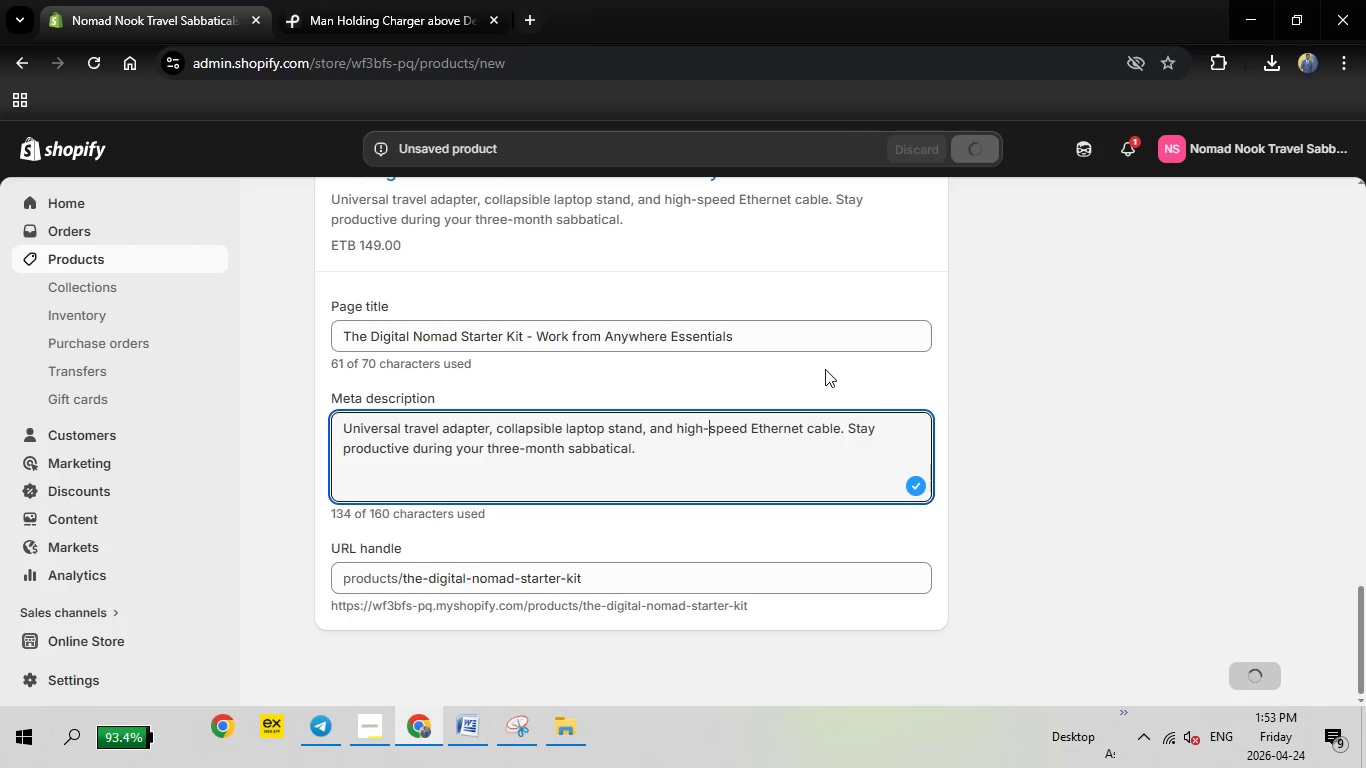 
scroll: coordinate [799, 366], scroll_direction: up, amount: 13.0
 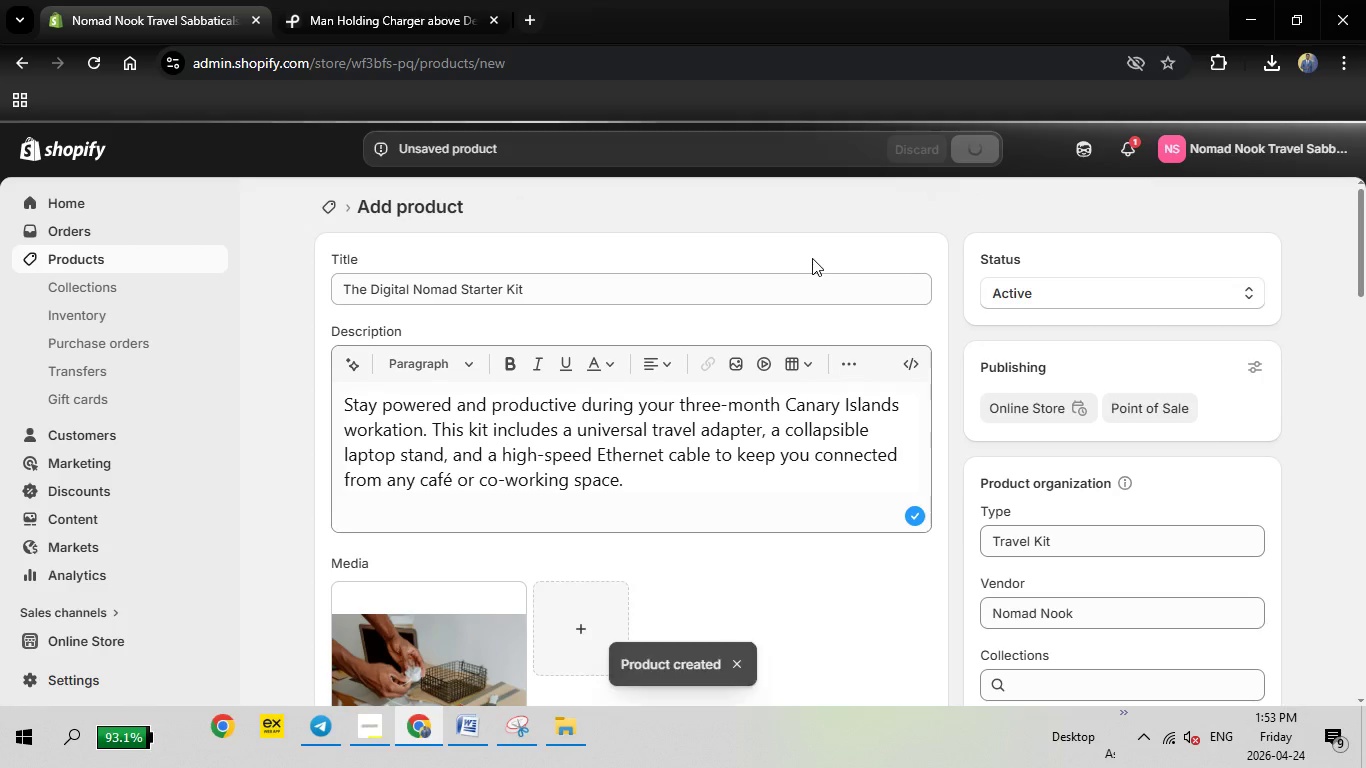 
wait(11.12)
 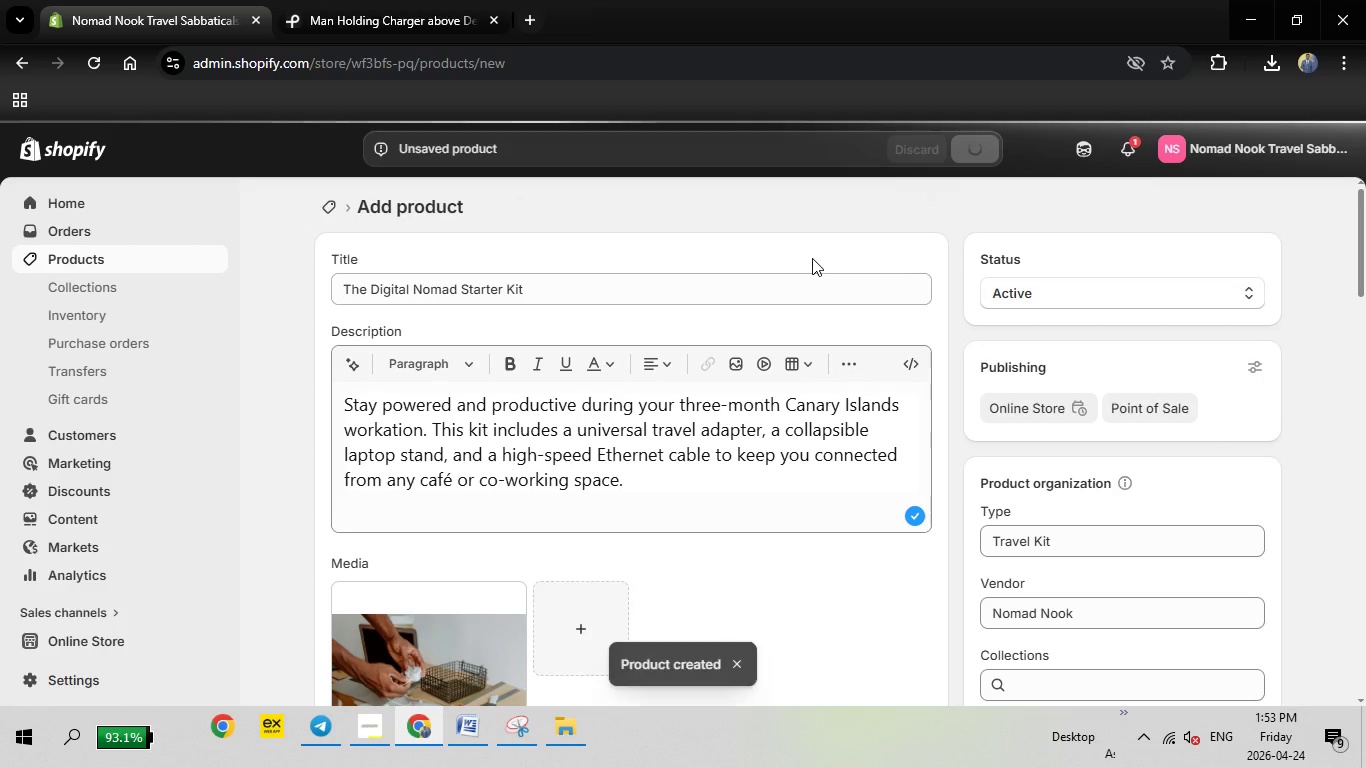 
mouse_move([825, 256])
 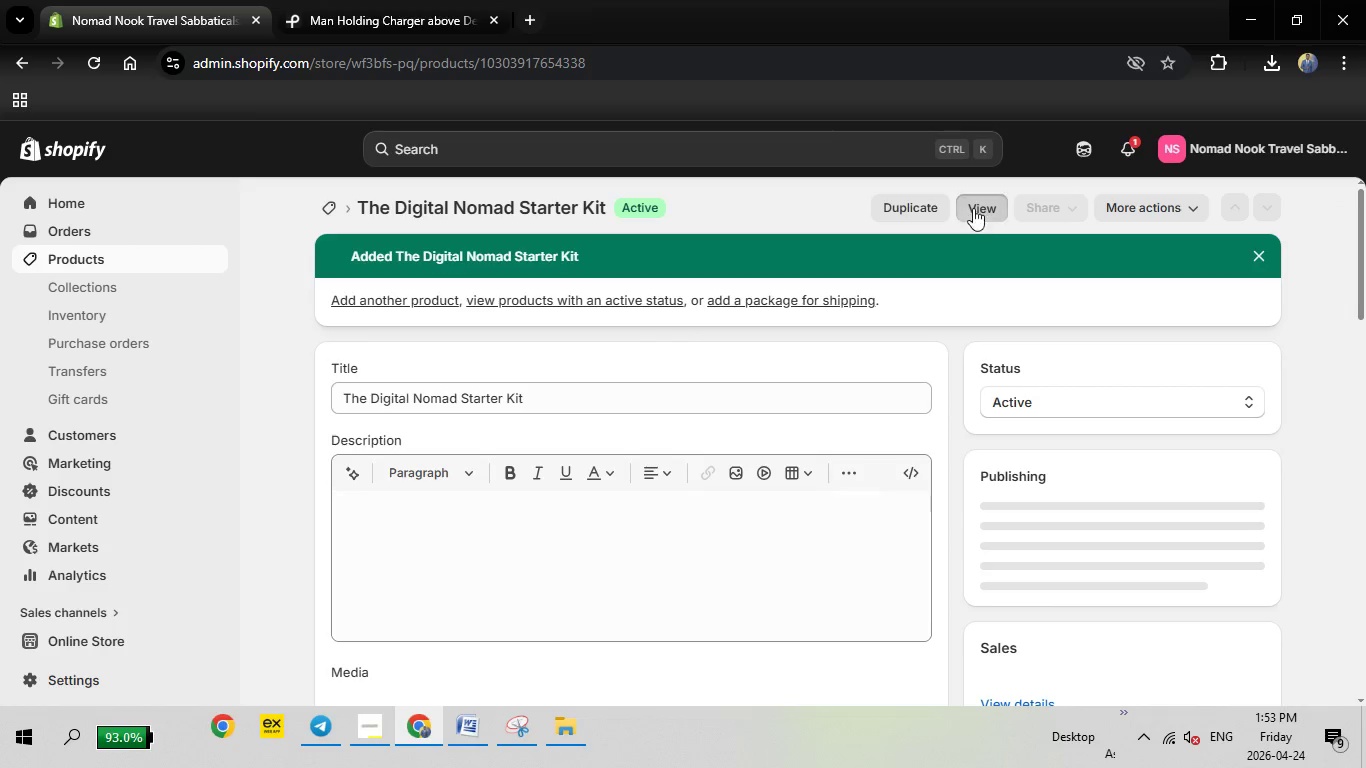 
left_click([973, 208])
 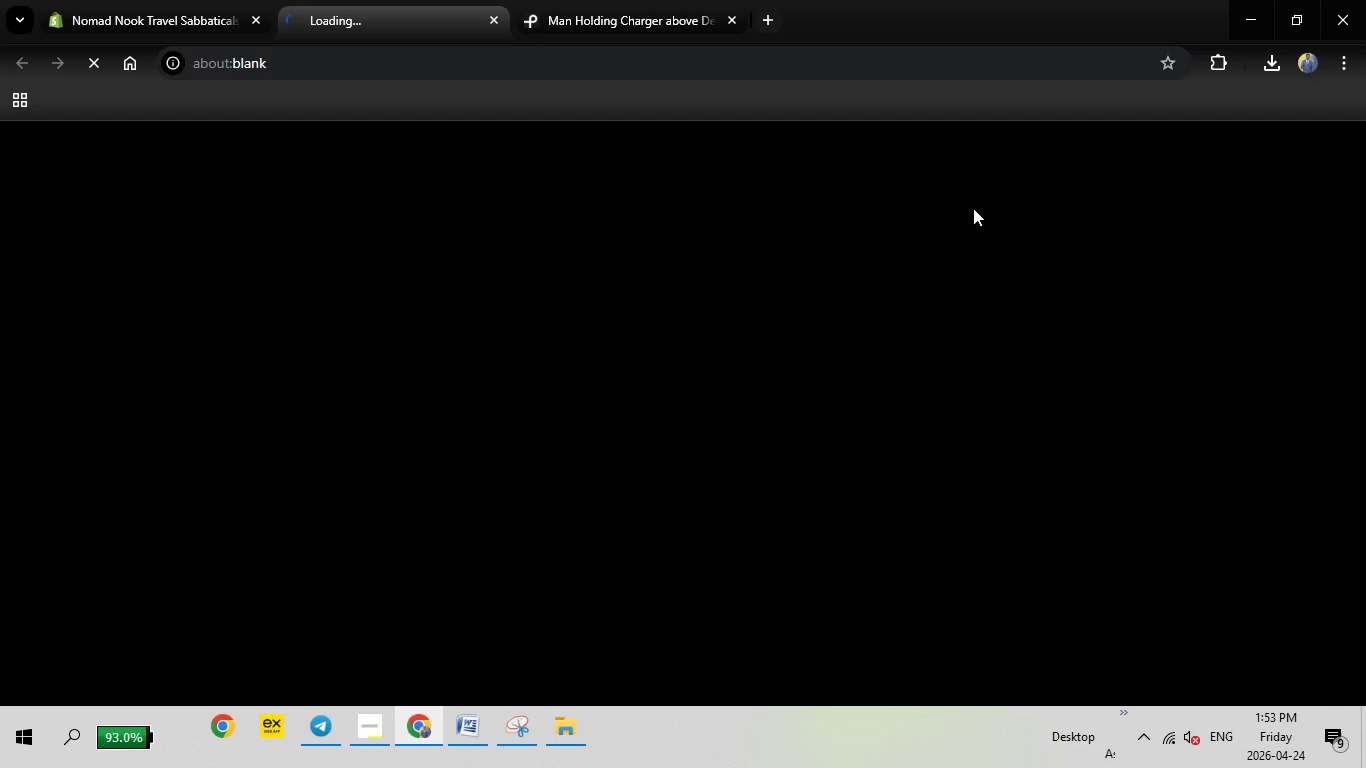 
wait(9.7)
 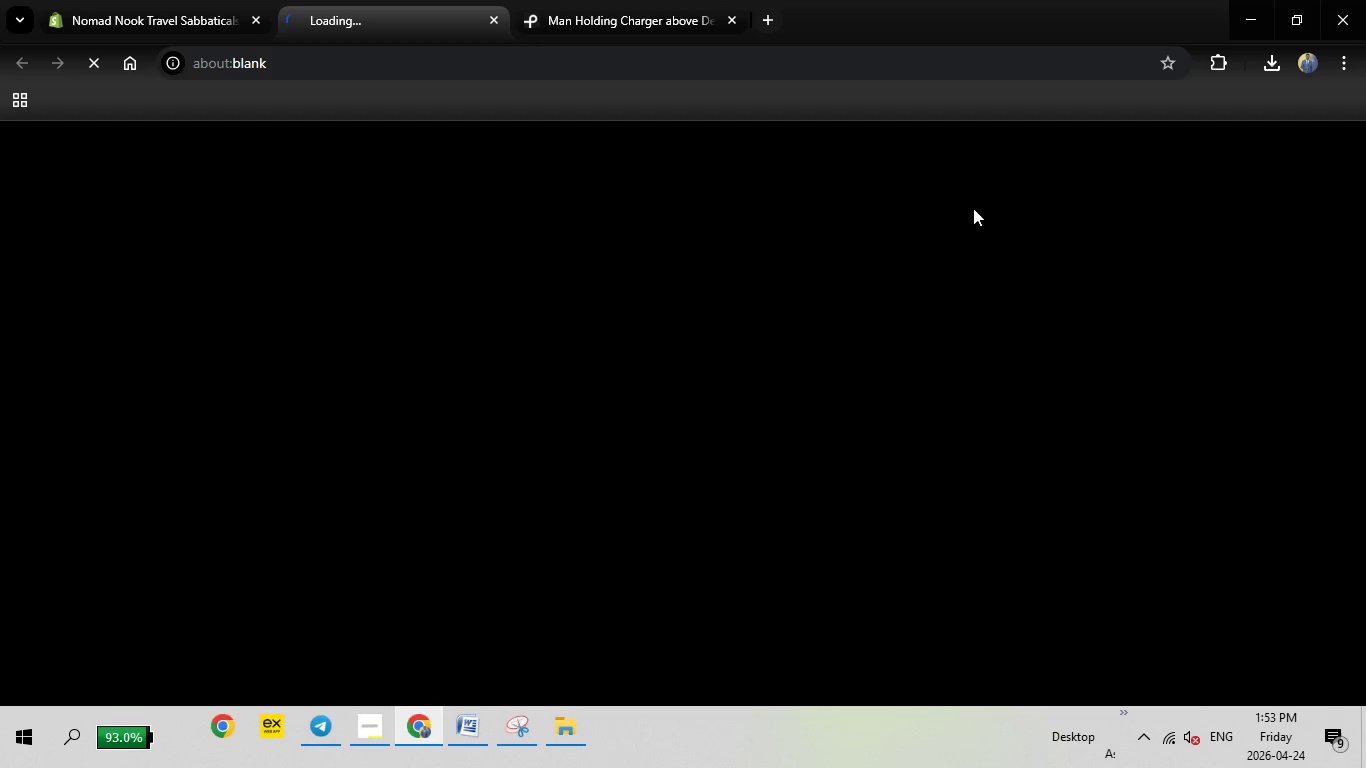 
scroll: coordinate [1145, 461], scroll_direction: down, amount: 3.0
 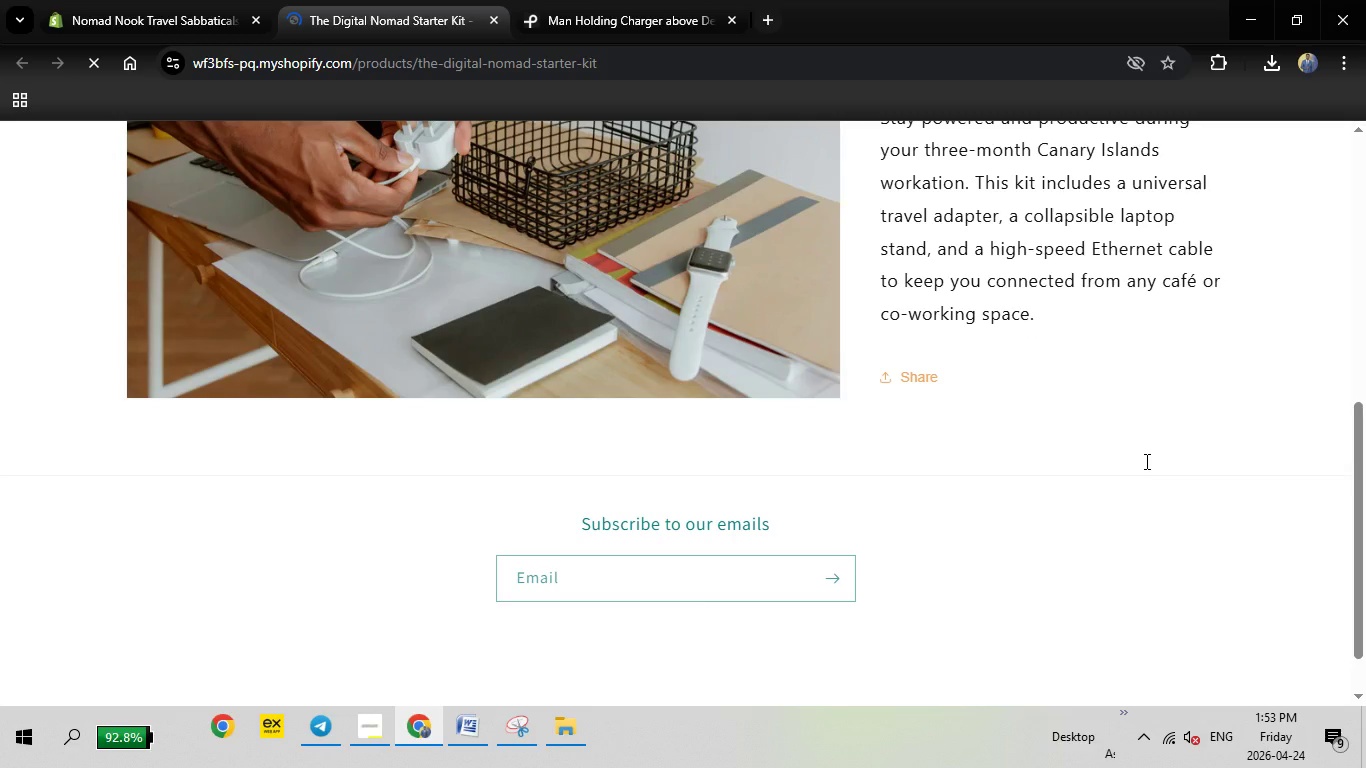 
scroll: coordinate [1138, 461], scroll_direction: up, amount: 8.0
 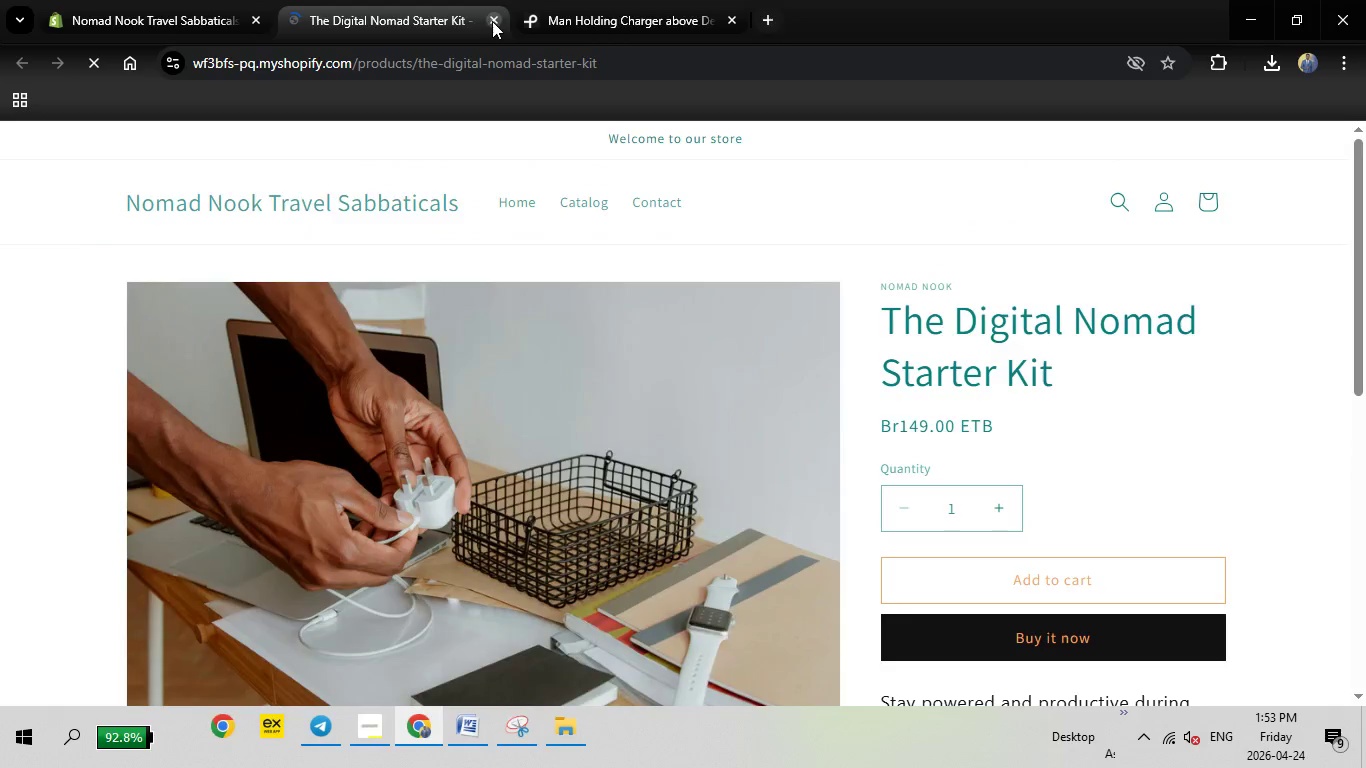 
left_click([492, 21])
 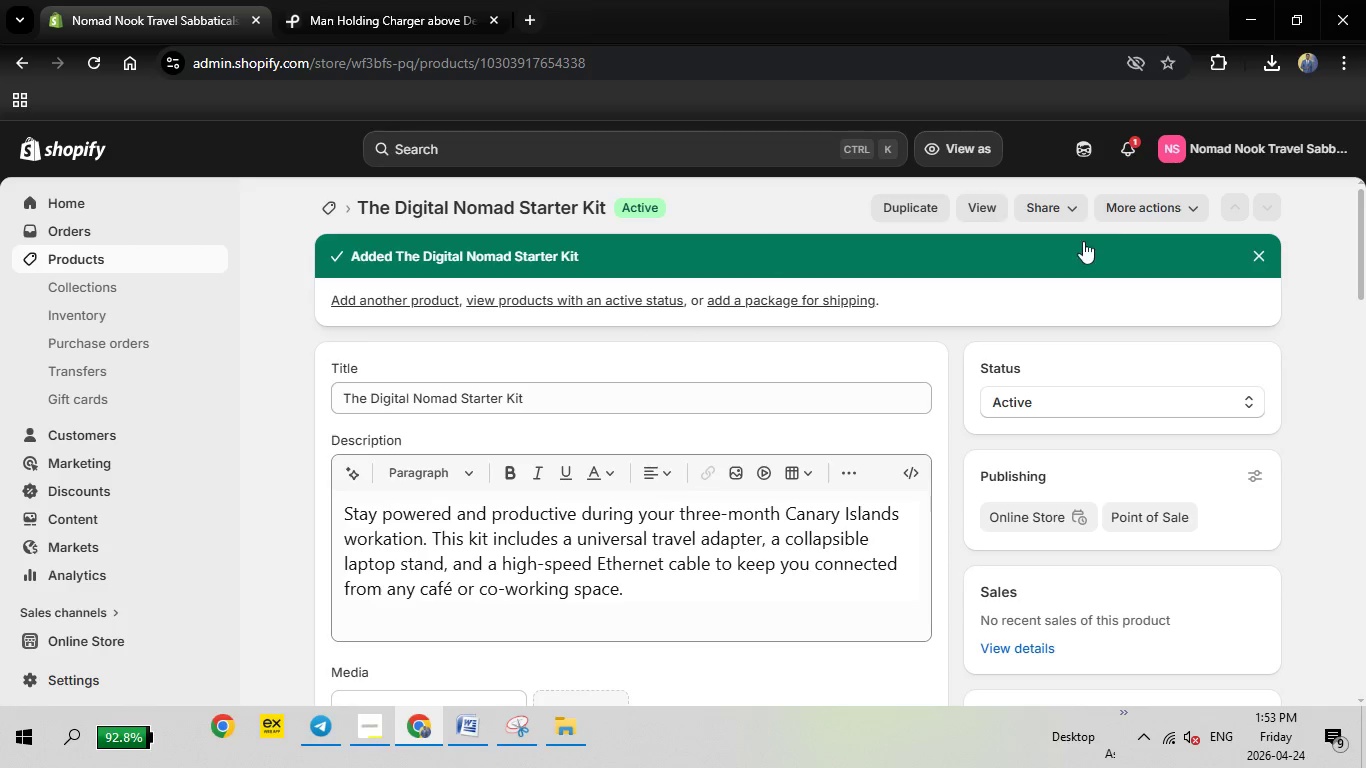 
left_click([205, 0])
 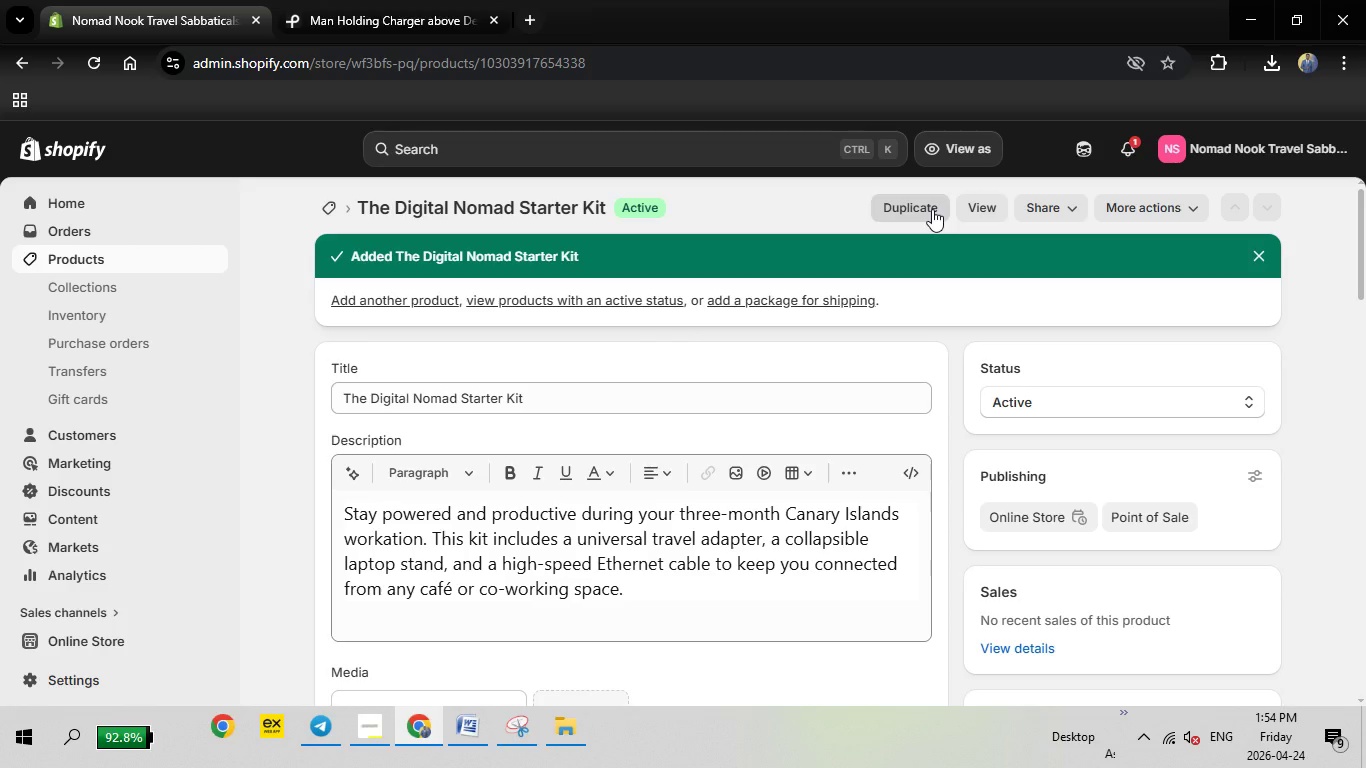 
left_click([932, 209])
 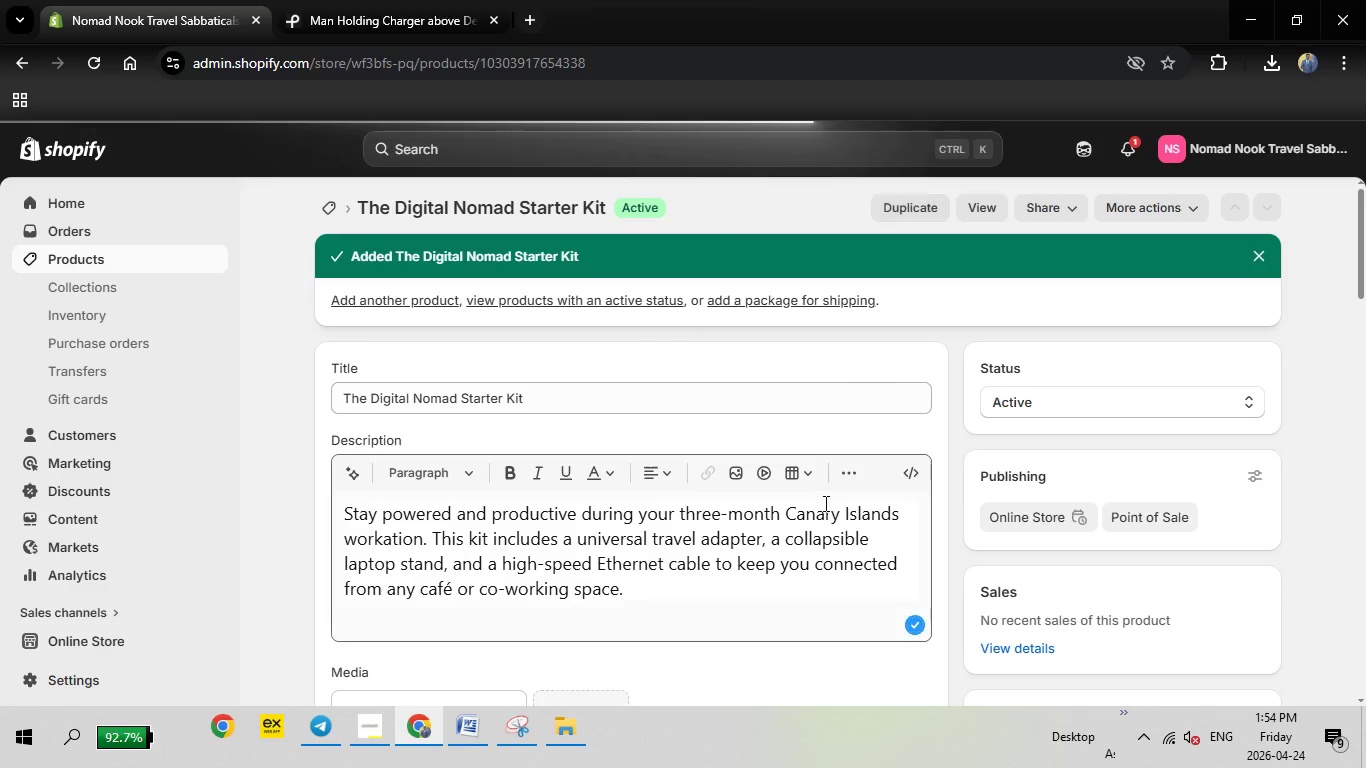 
wait(9.67)
 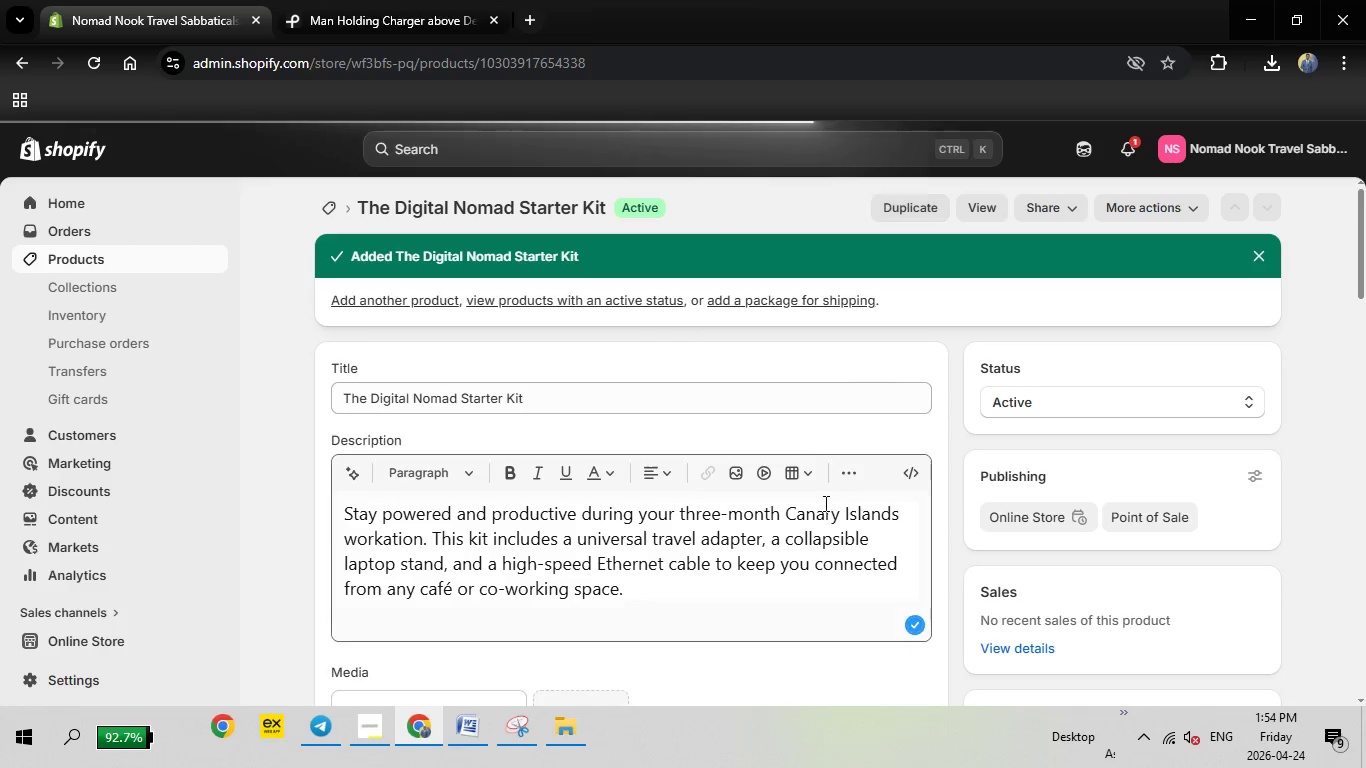 
left_click_drag(start_coordinate=[646, 258], to_coordinate=[337, 235])
 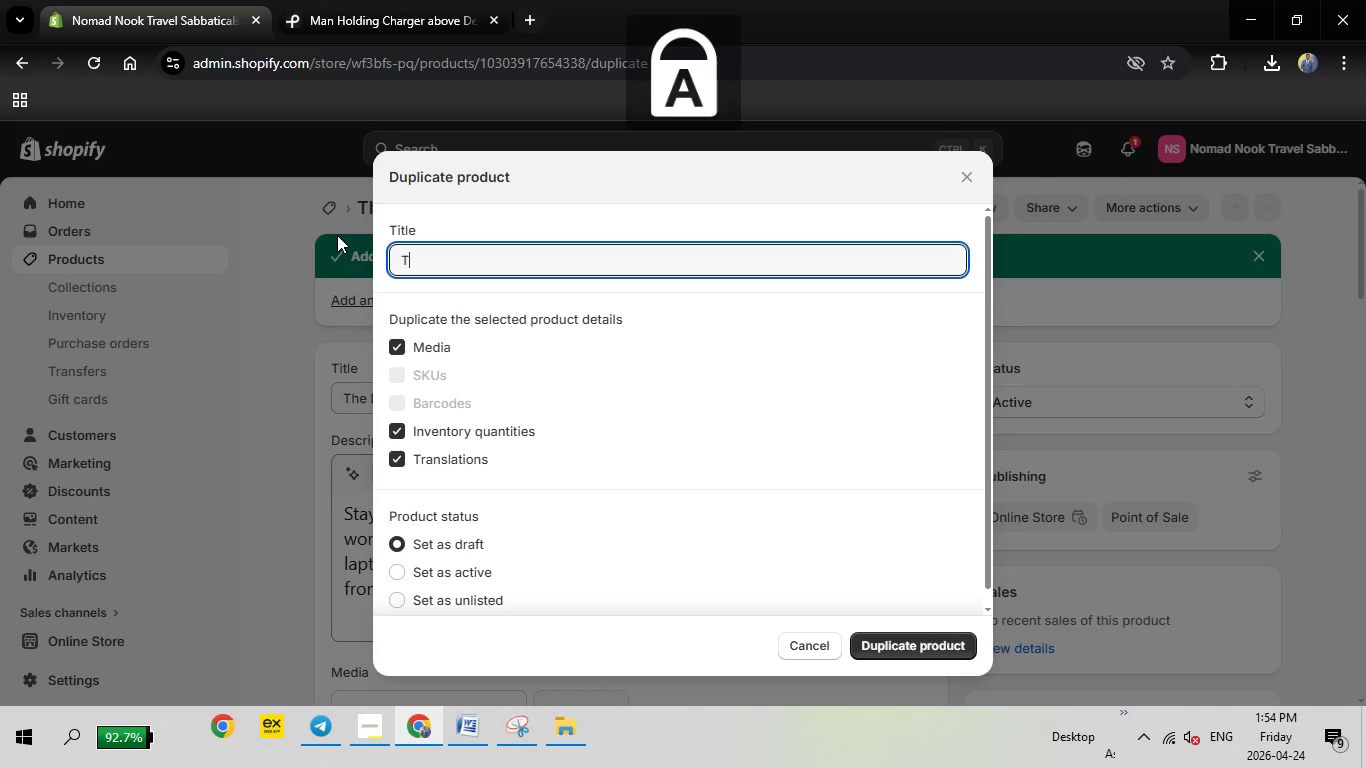 
key(Backspace)
type(Teh==)
key(Backspace)
key(Backspace)
key(Backspace)
key(Backspace)
type(he Coastal Connectivity Kit)
 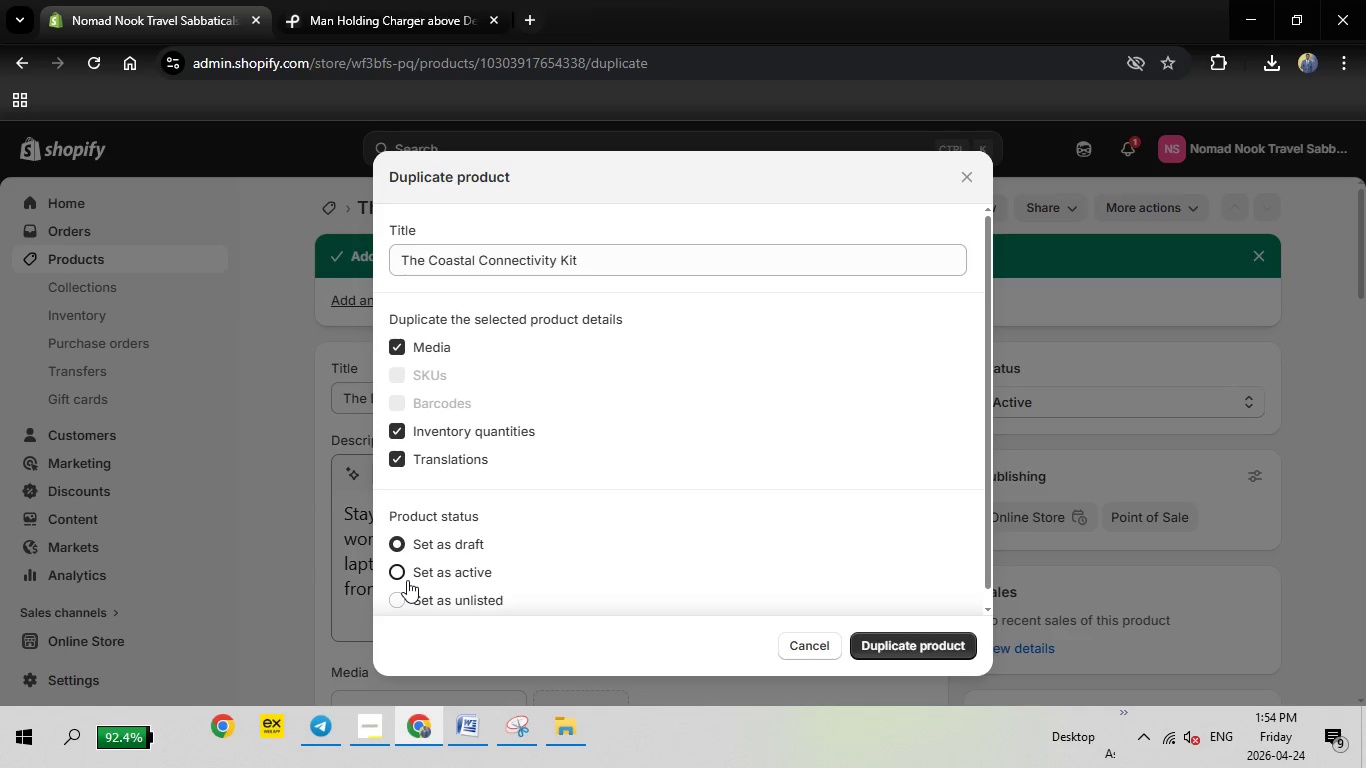 
left_click([407, 580])
 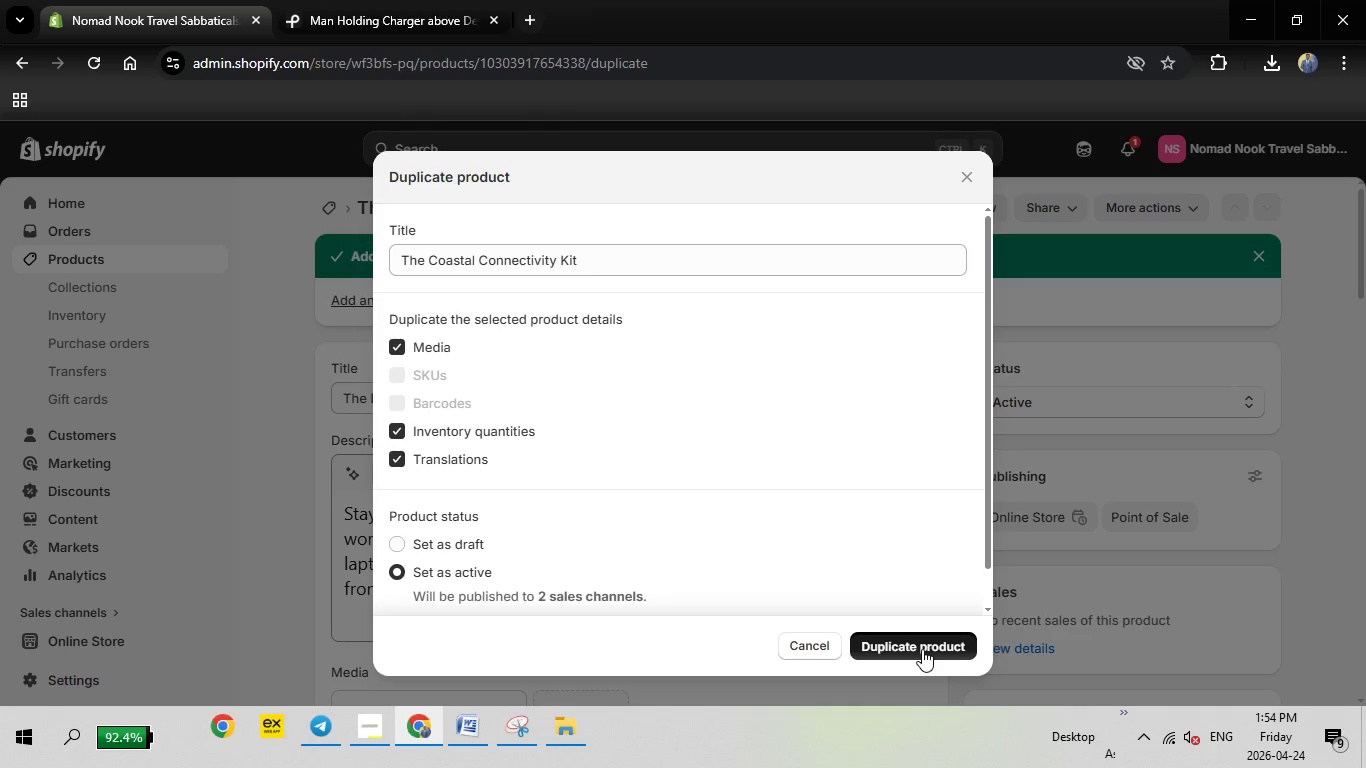 
left_click([922, 649])
 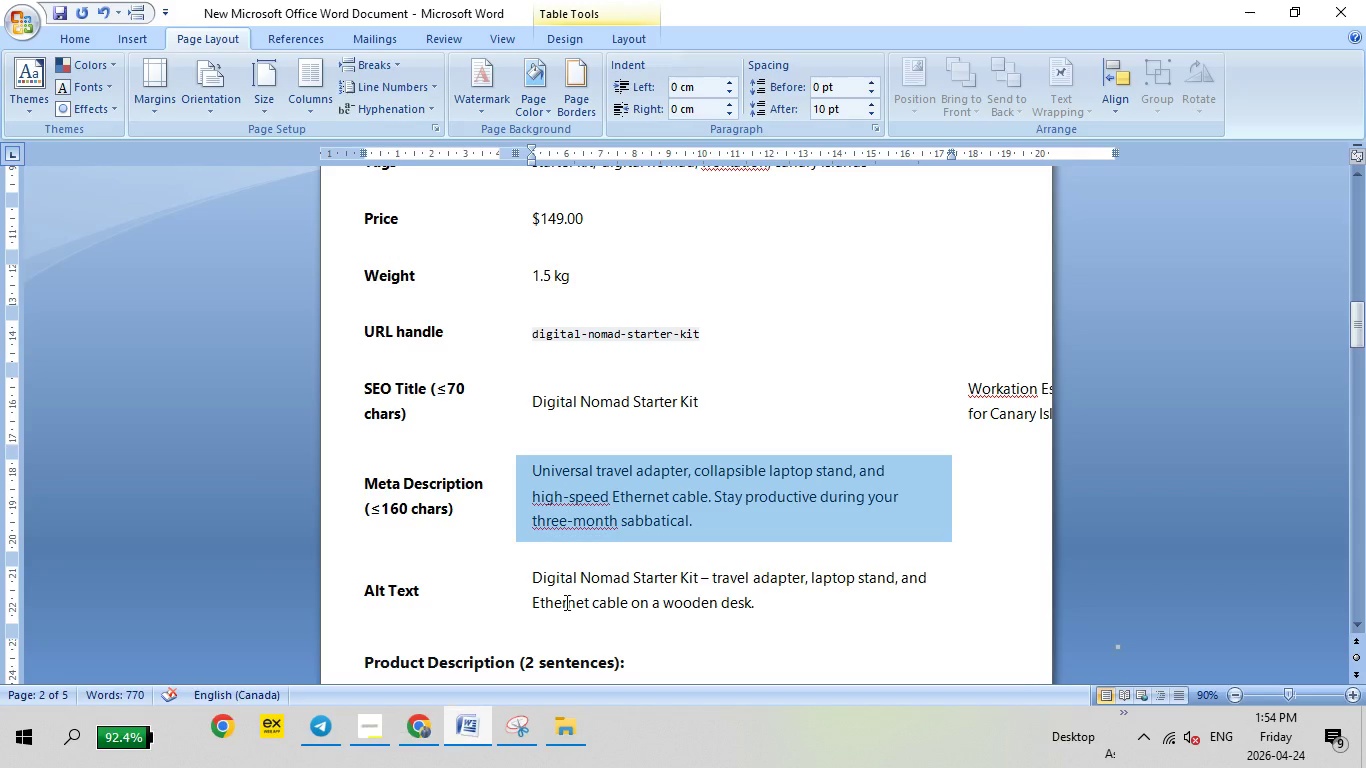 
left_click([468, 725])
 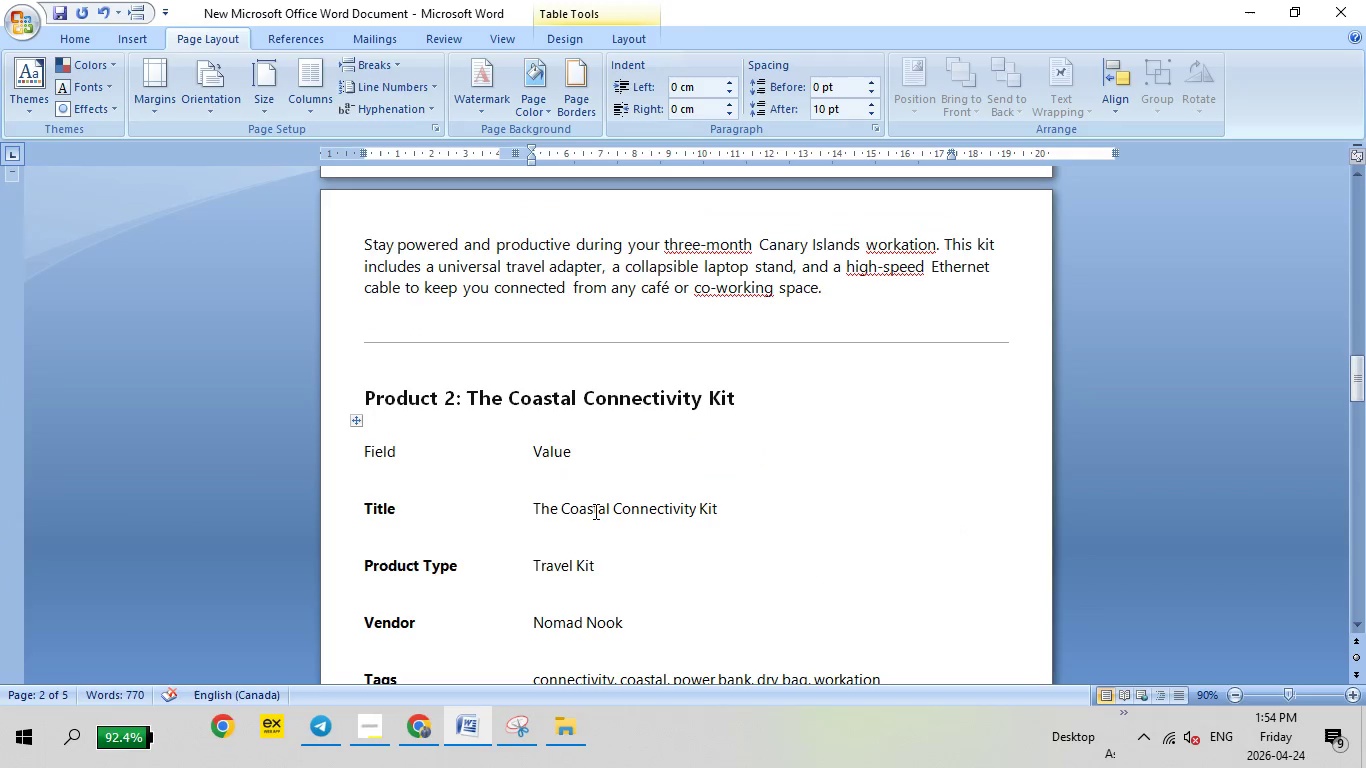 
scroll: coordinate [571, 508], scroll_direction: down, amount: 39.0
 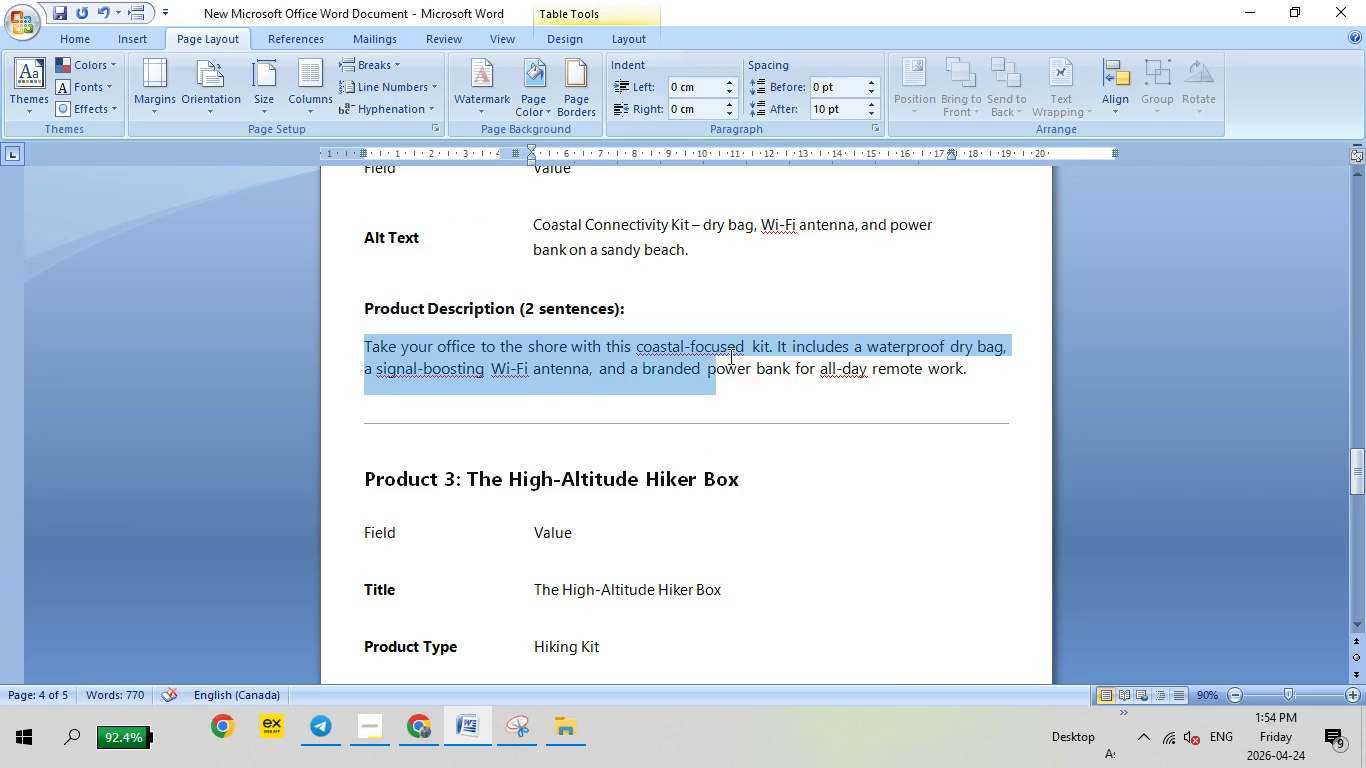 
left_click_drag(start_coordinate=[364, 340], to_coordinate=[1009, 376])
 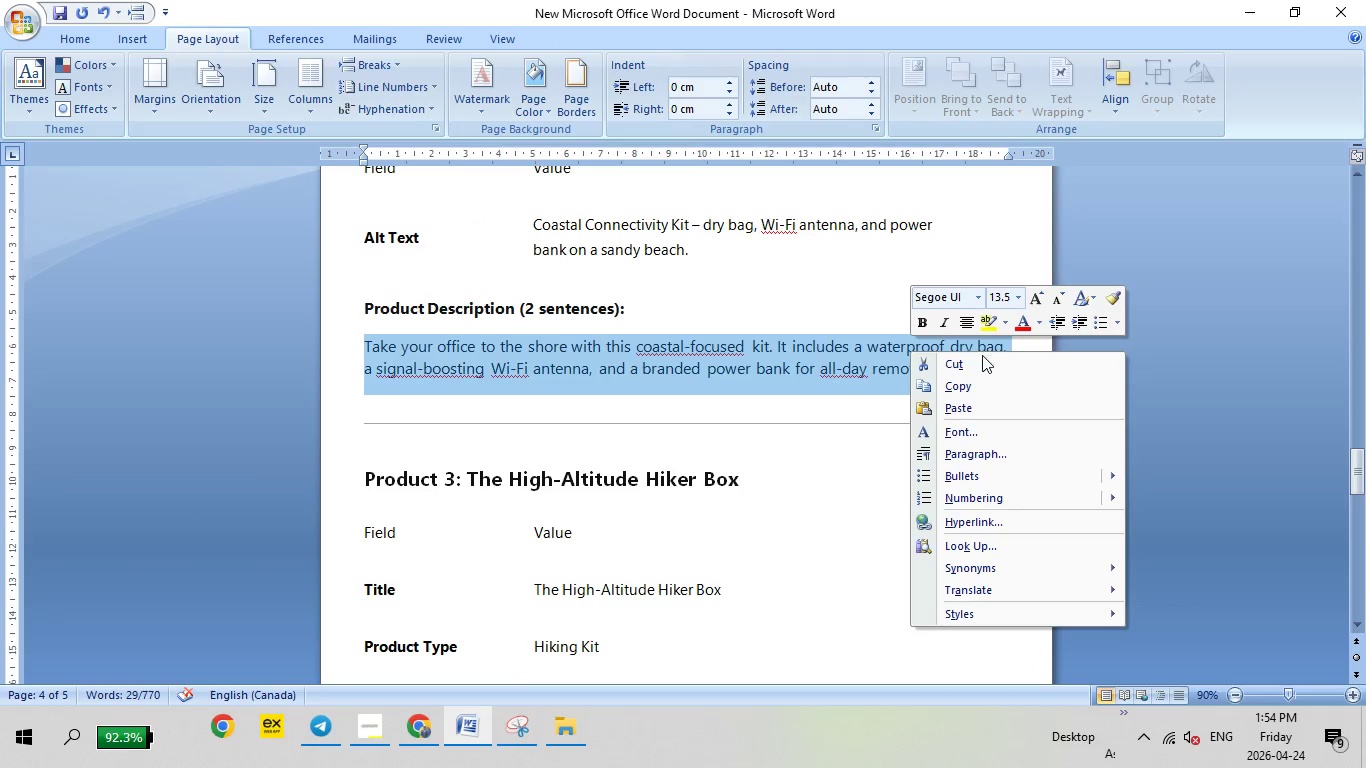 
right_click([909, 351])
 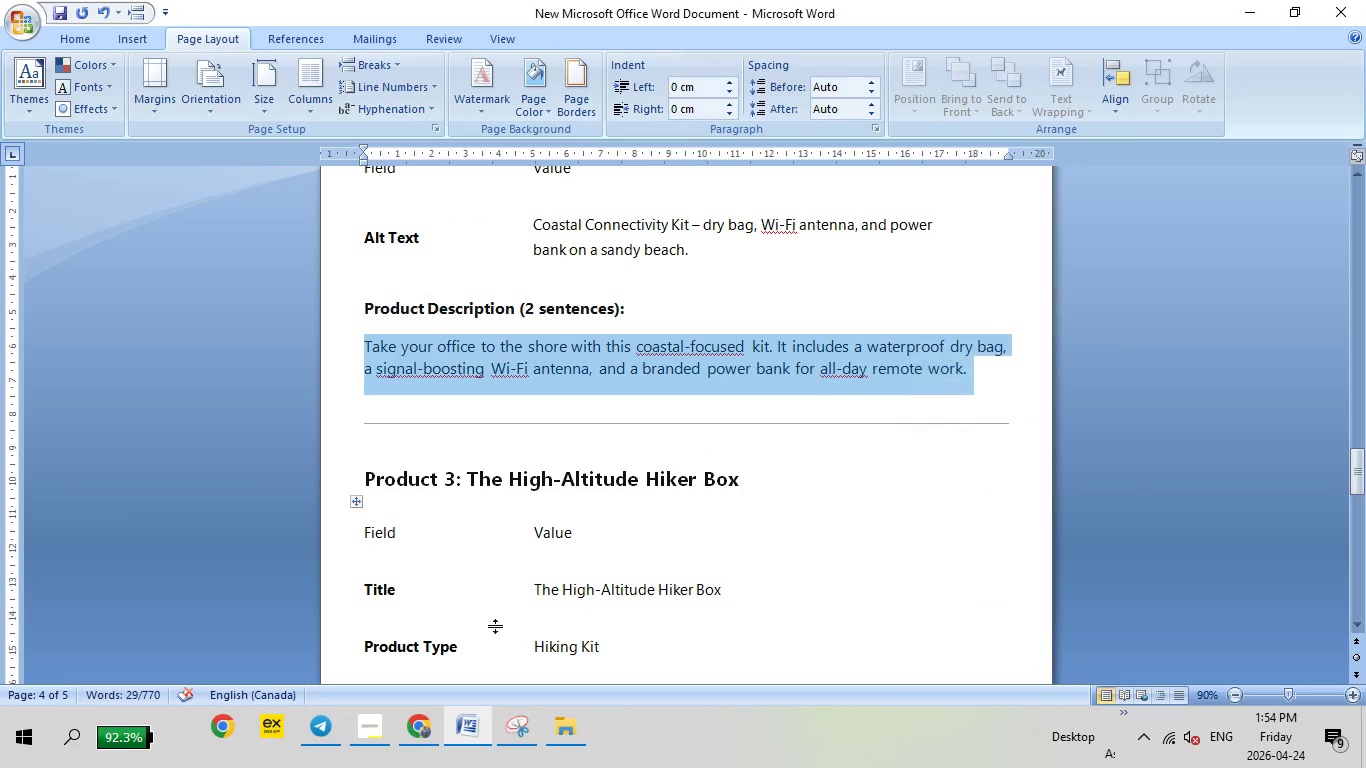 
left_click([967, 391])
 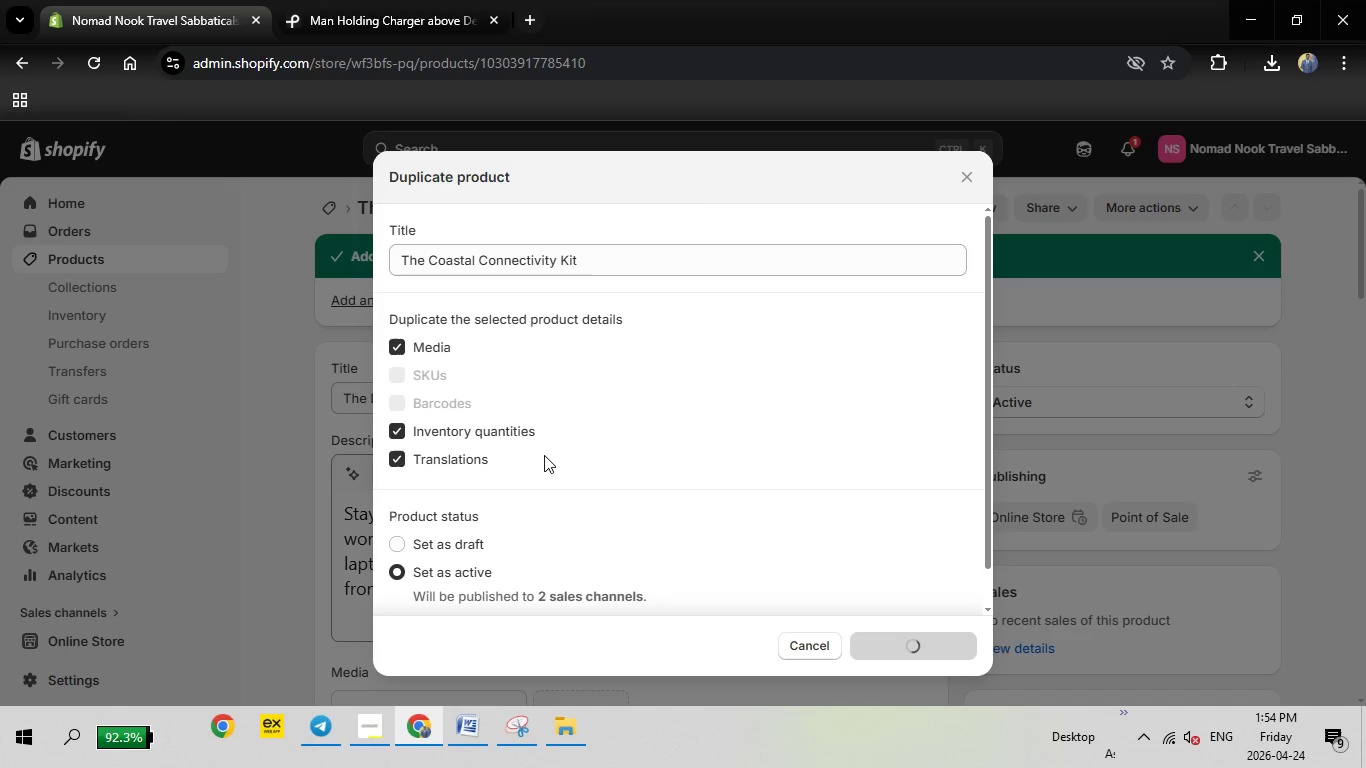 
left_click([429, 732])
 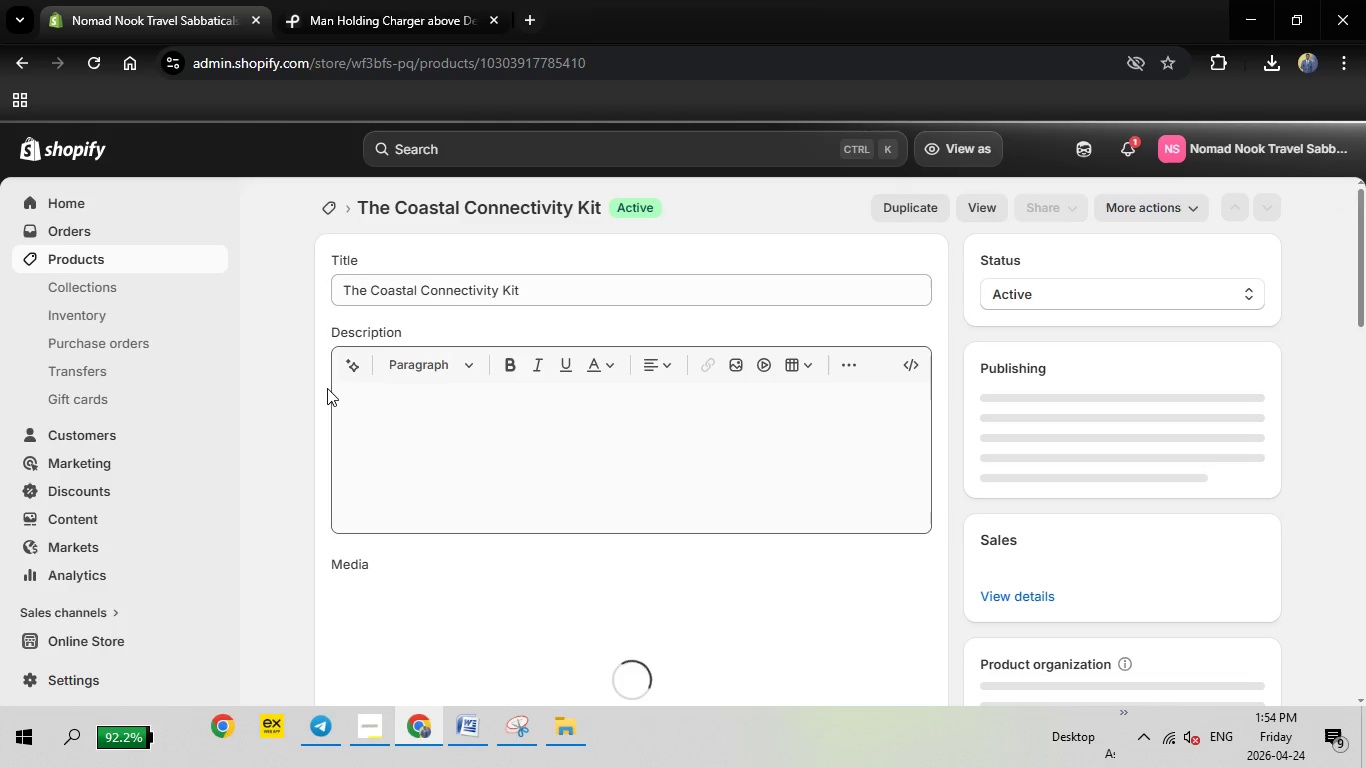 
wait(18.53)
 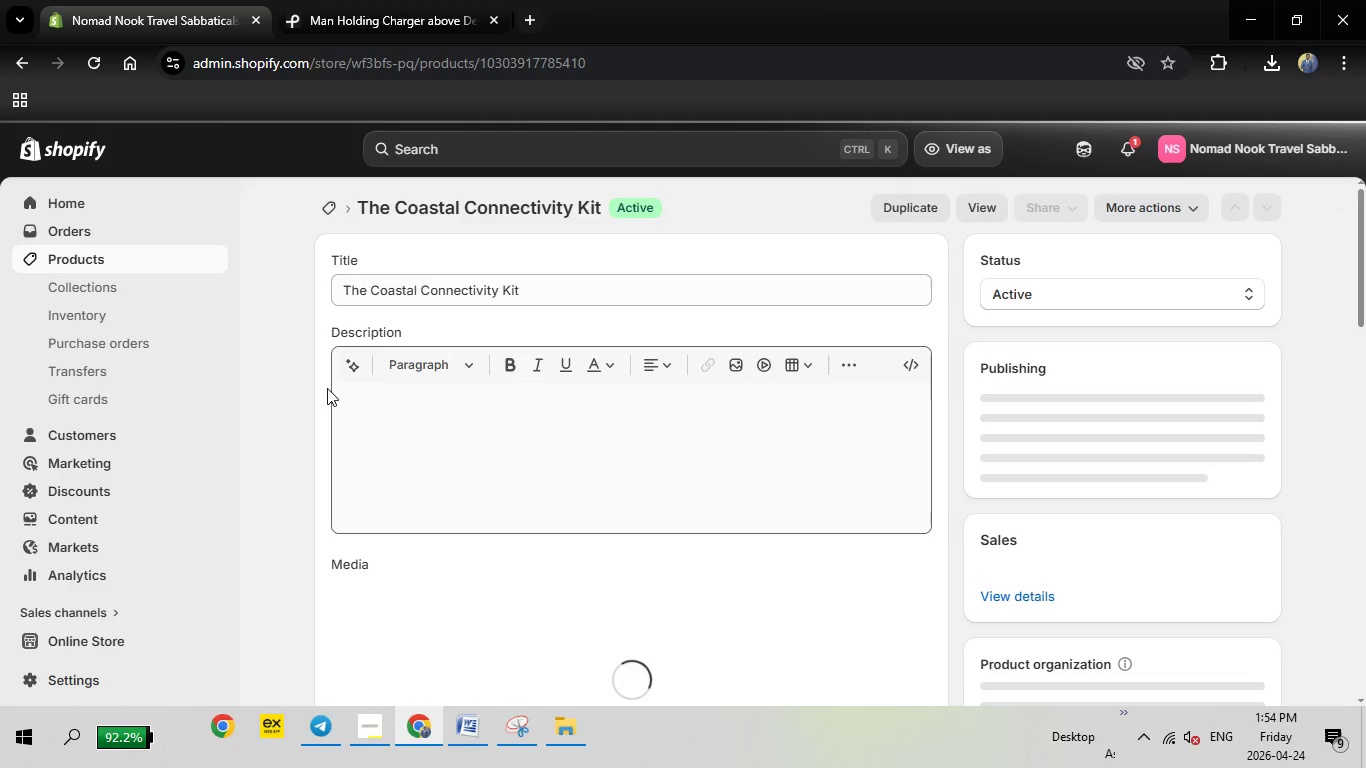 
left_click([346, 403])
 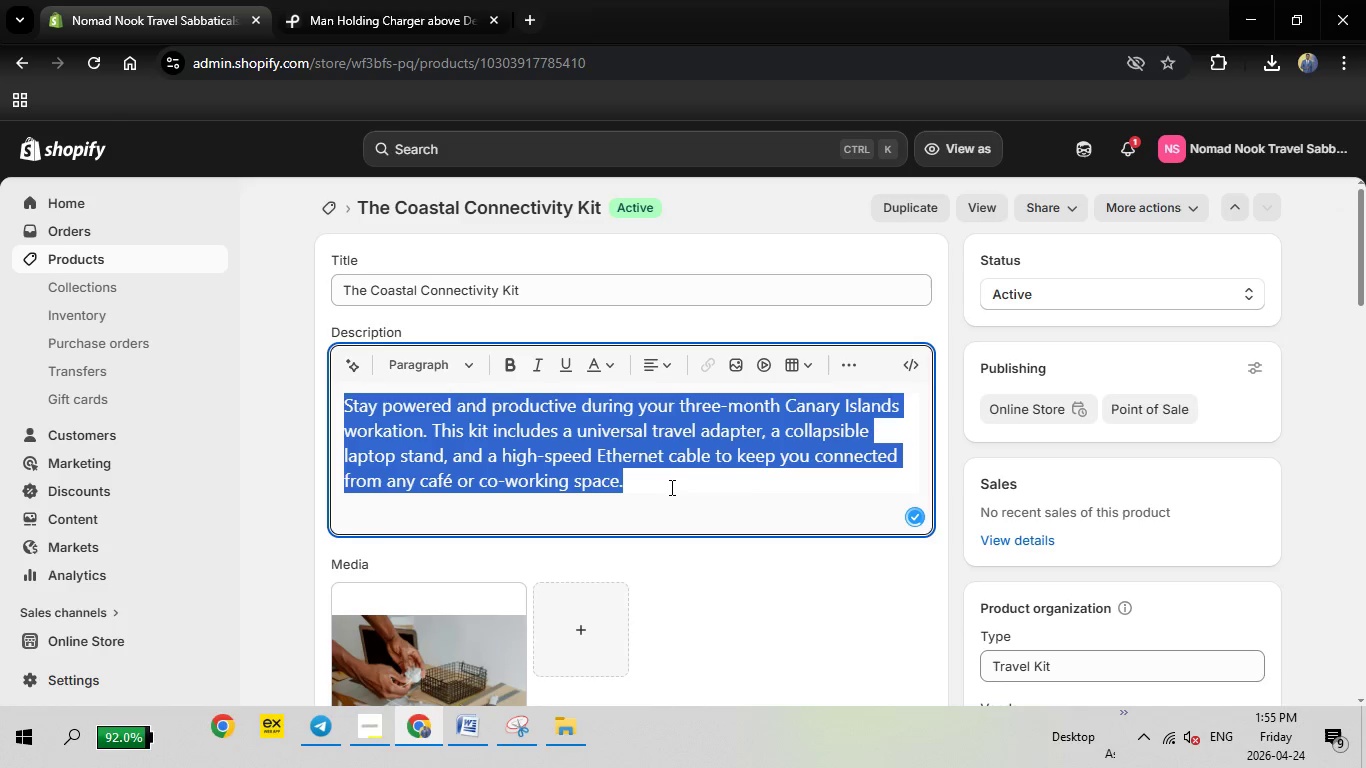 
left_click_drag(start_coordinate=[345, 403], to_coordinate=[675, 487])
 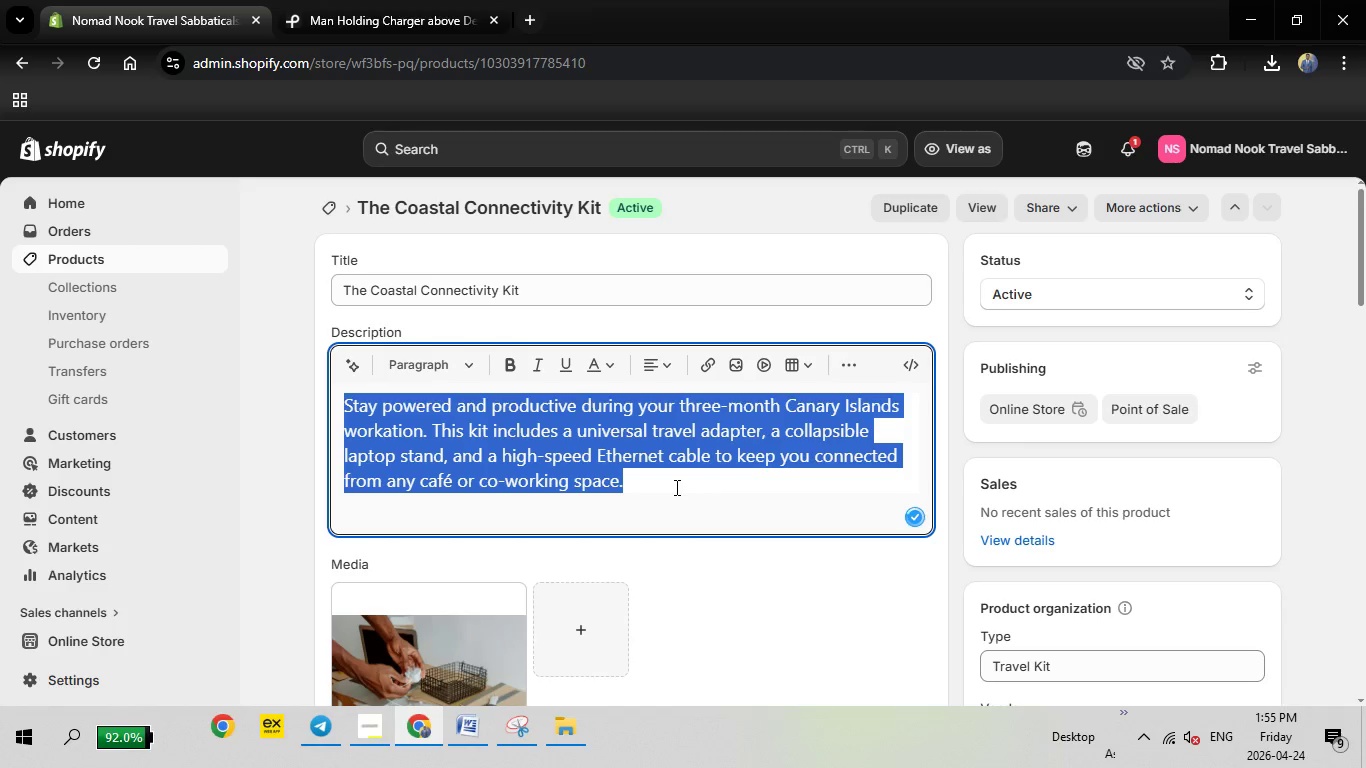 
key(Backspace)
 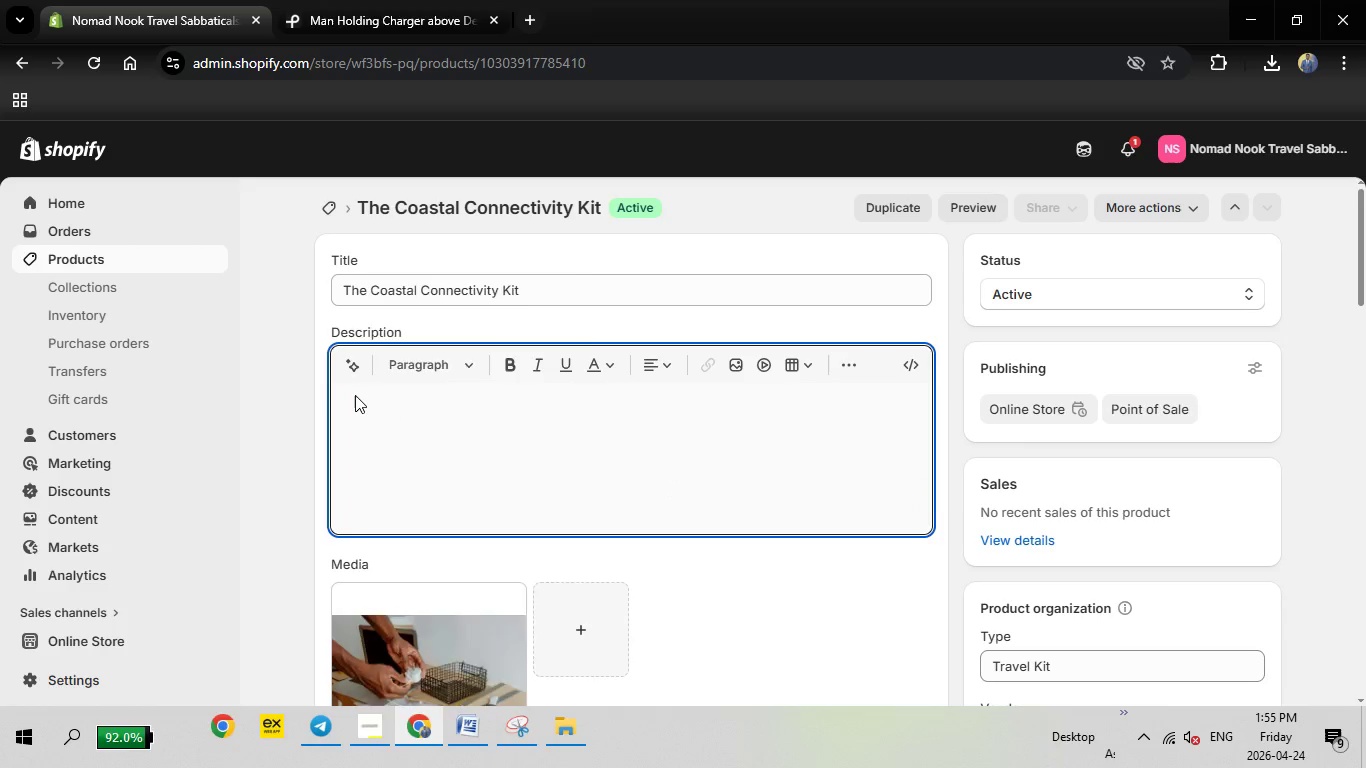 
right_click([355, 395])
 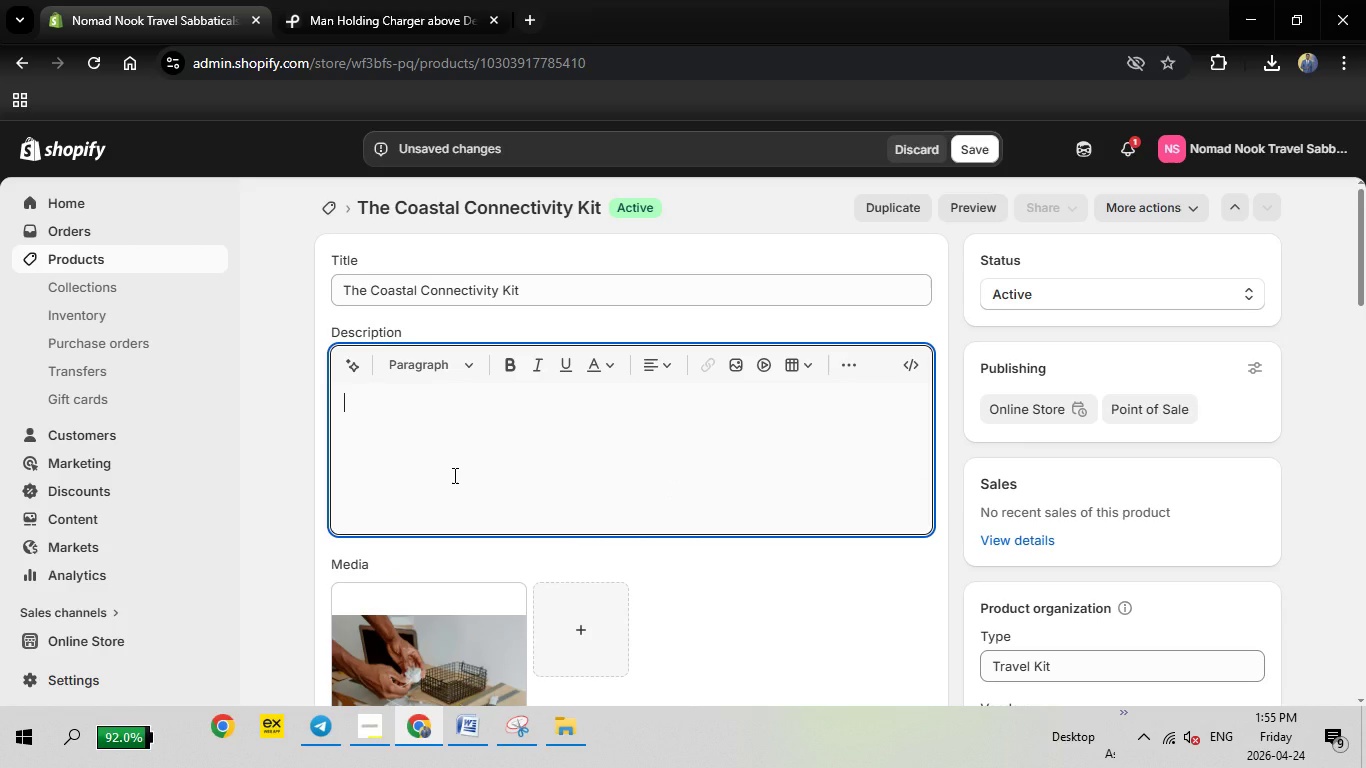 
left_click([453, 475])
 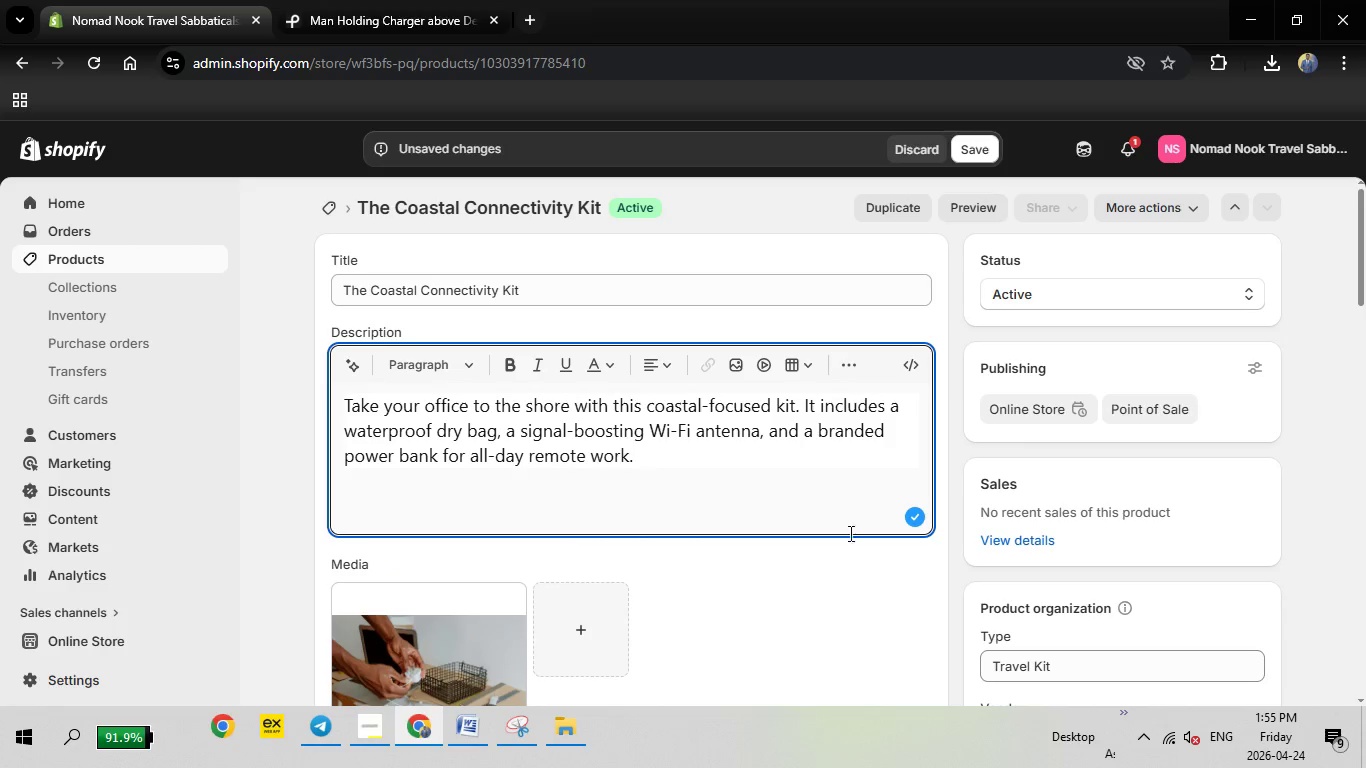 
wait(5.02)
 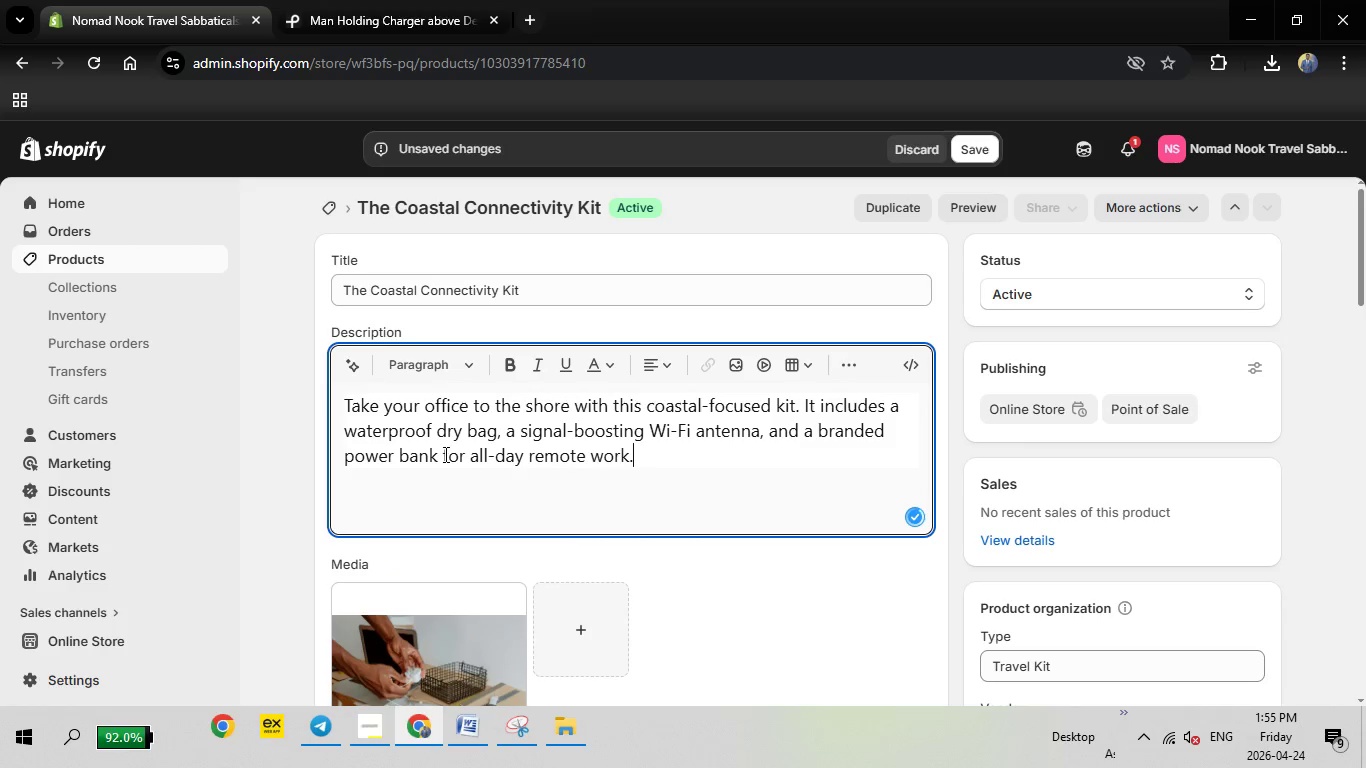 
scroll: coordinate [944, 608], scroll_direction: down, amount: 2.0
 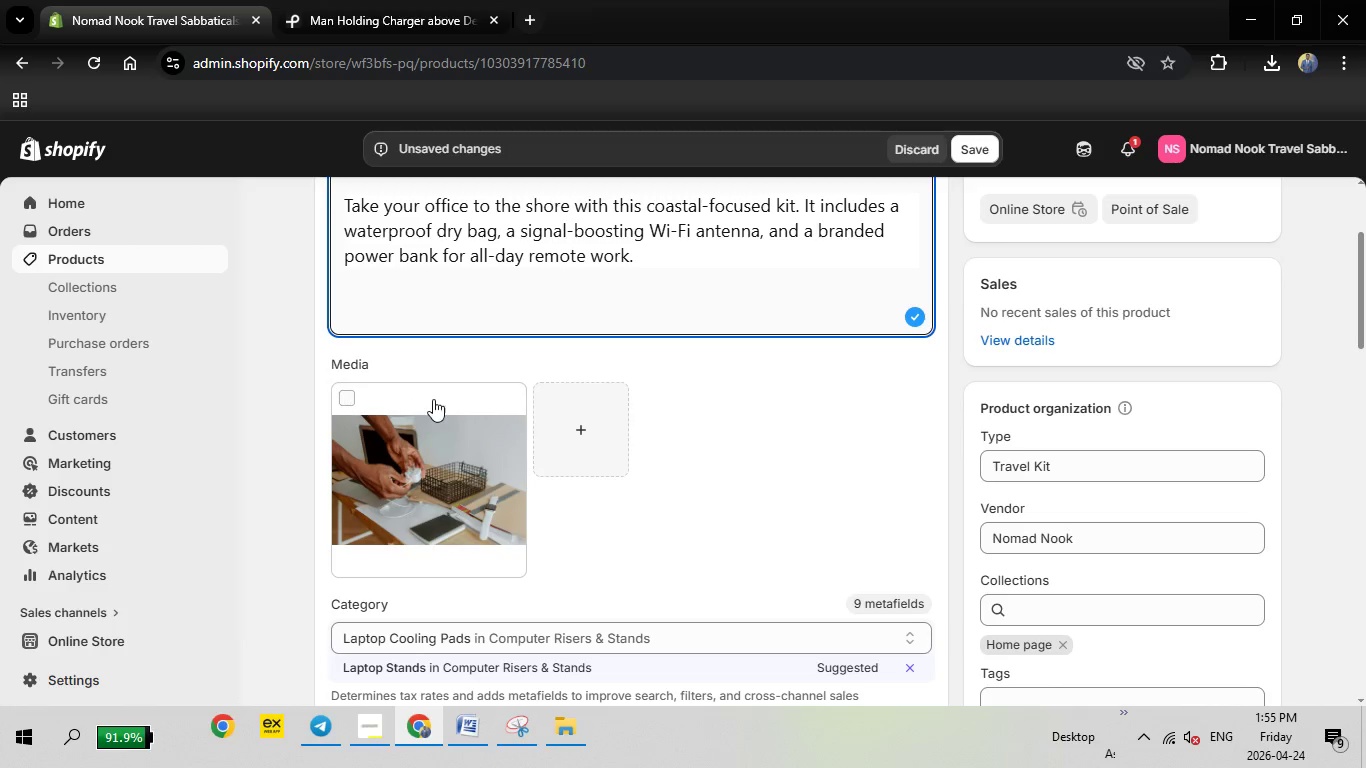 
left_click([345, 401])
 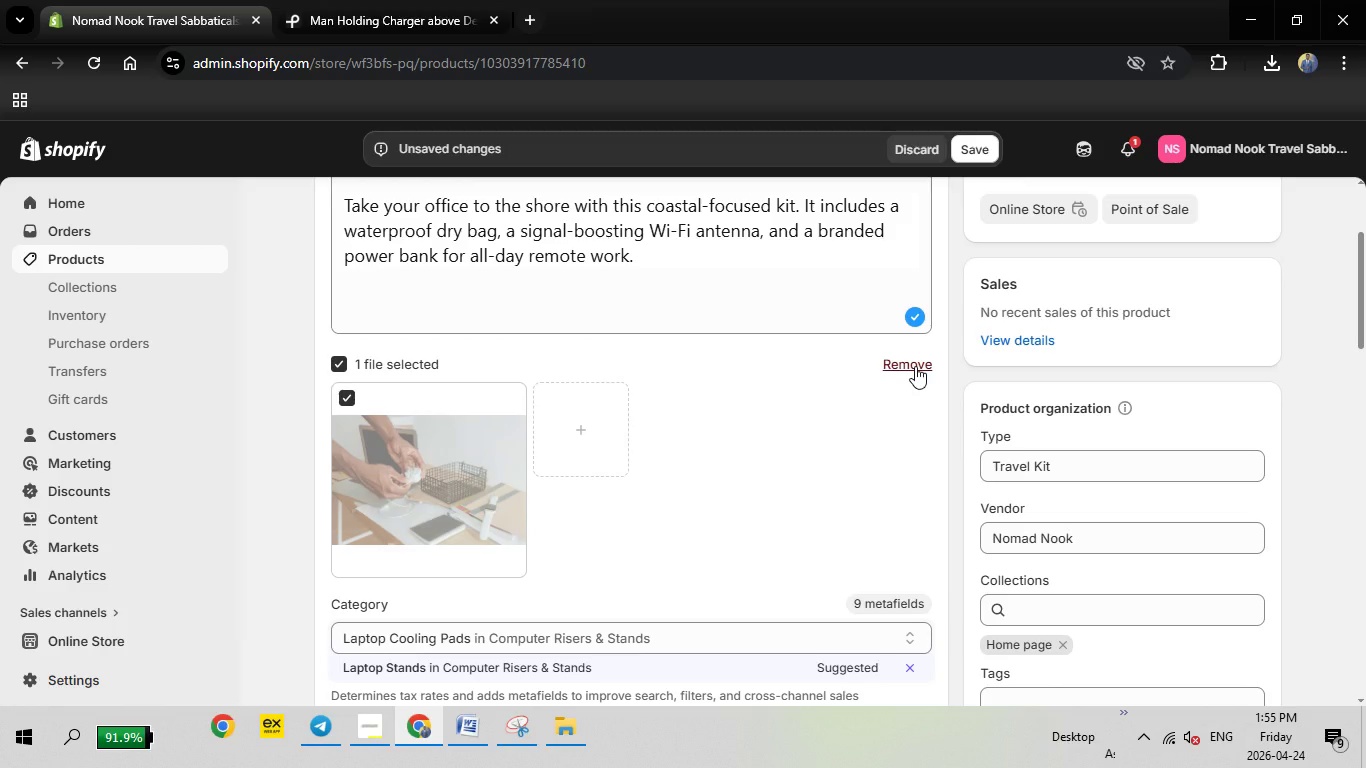 
left_click([915, 366])
 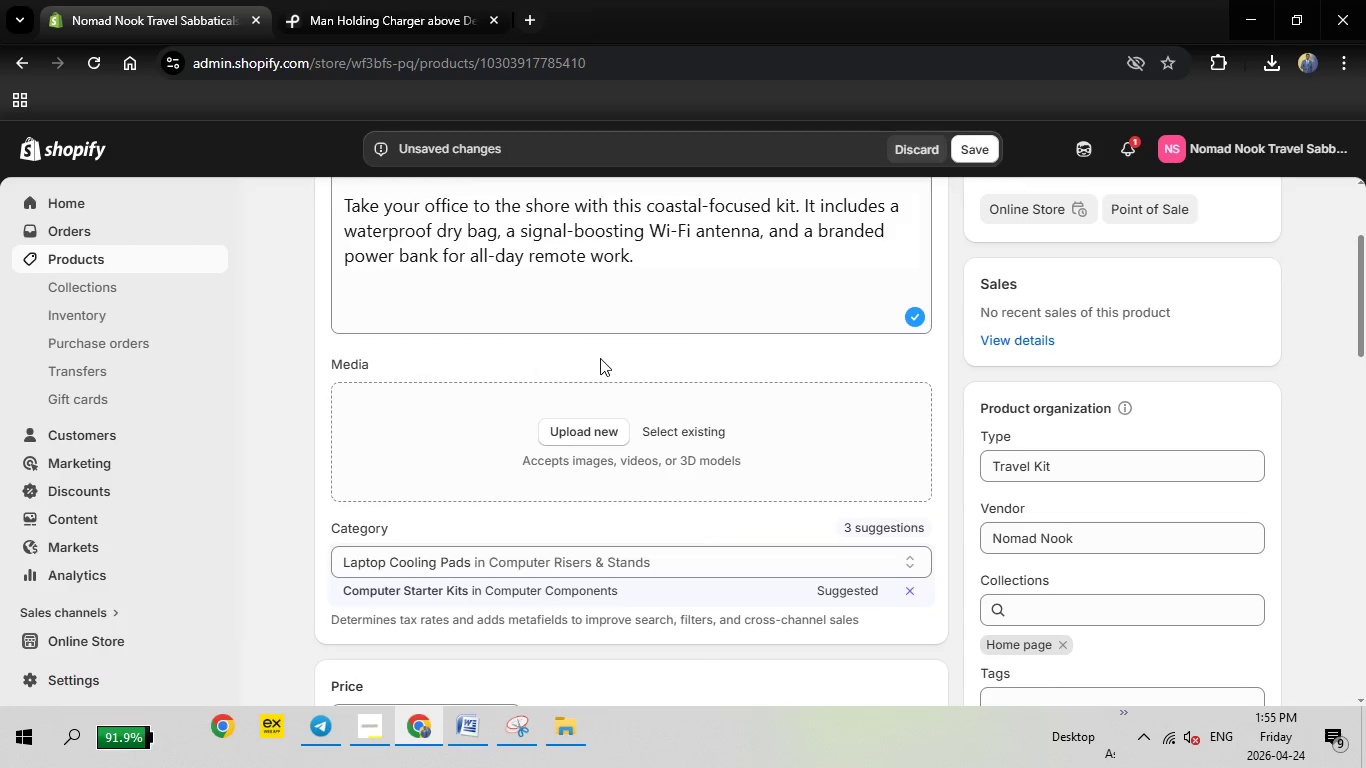 
scroll: coordinate [600, 358], scroll_direction: up, amount: 9.0
 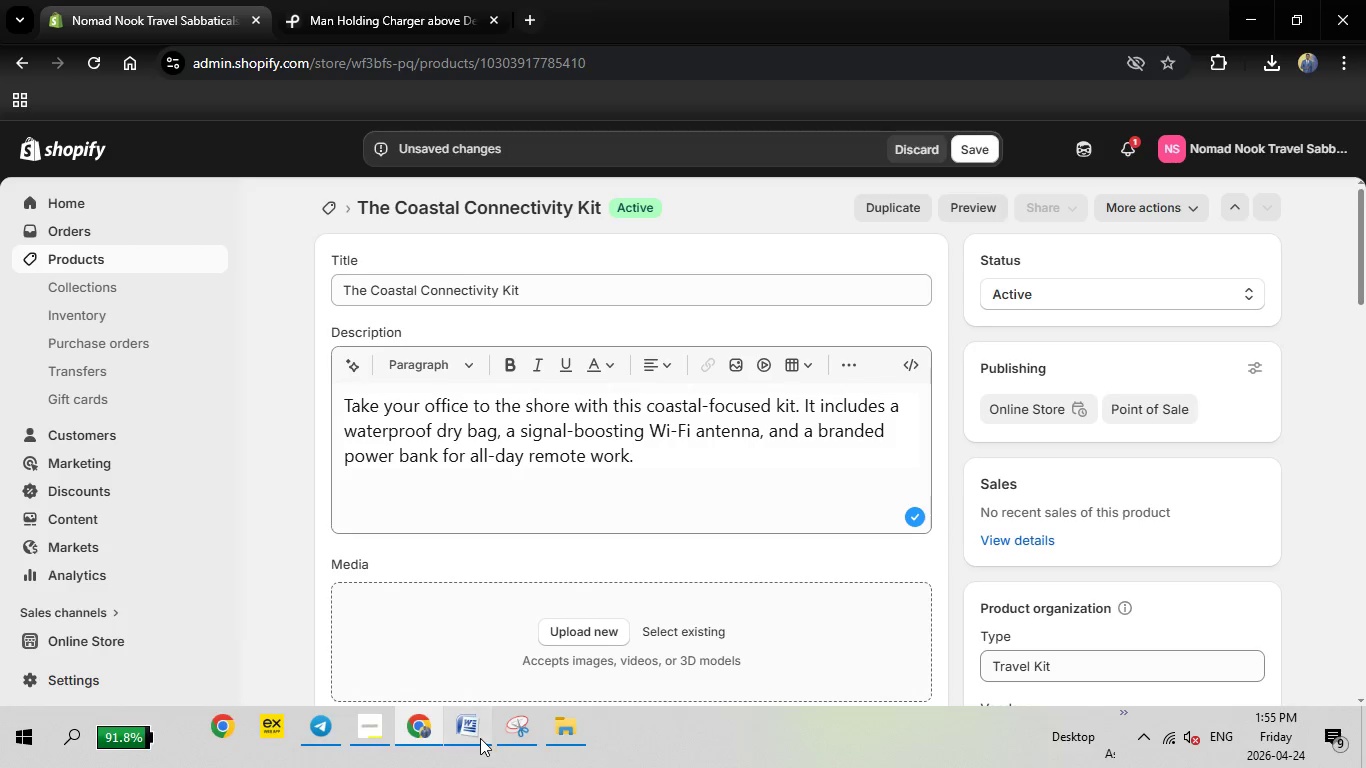 
left_click([480, 738])
 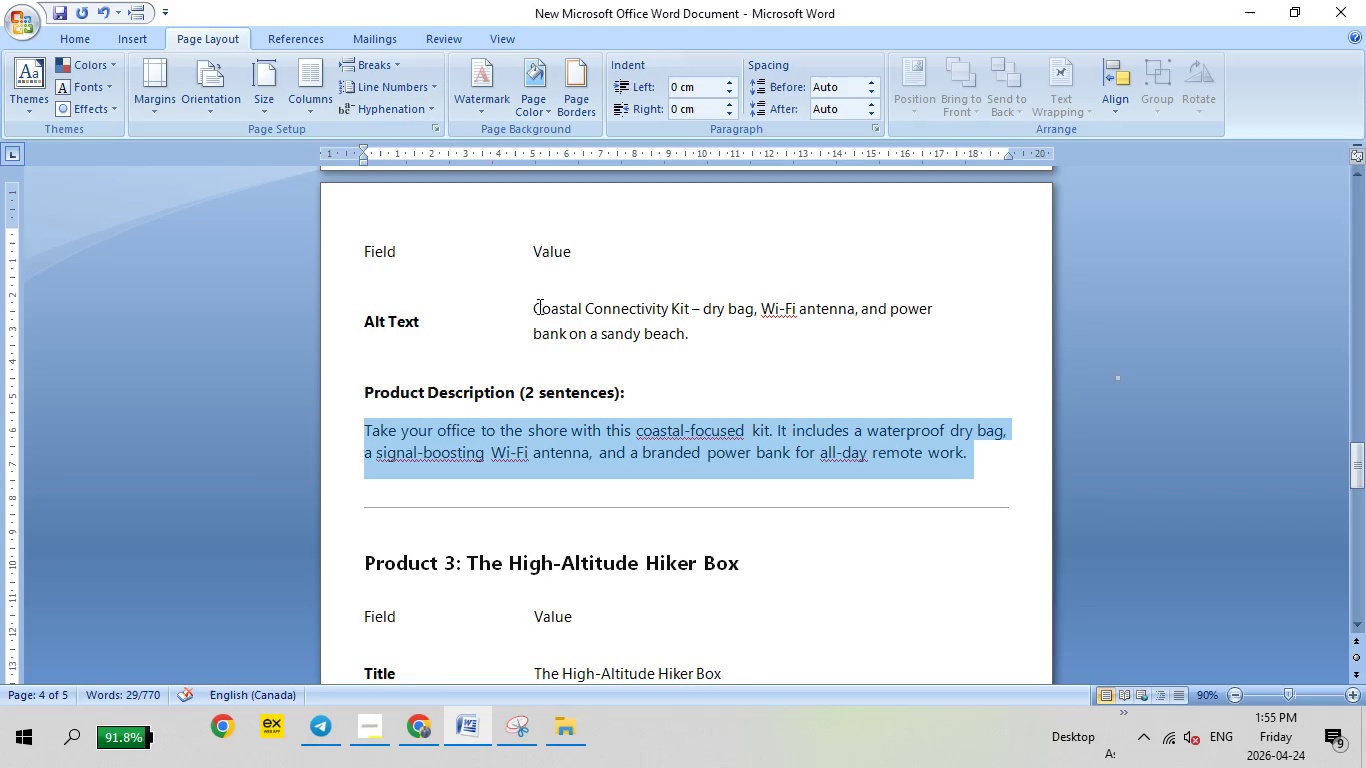 
scroll: coordinate [532, 307], scroll_direction: up, amount: 3.0
 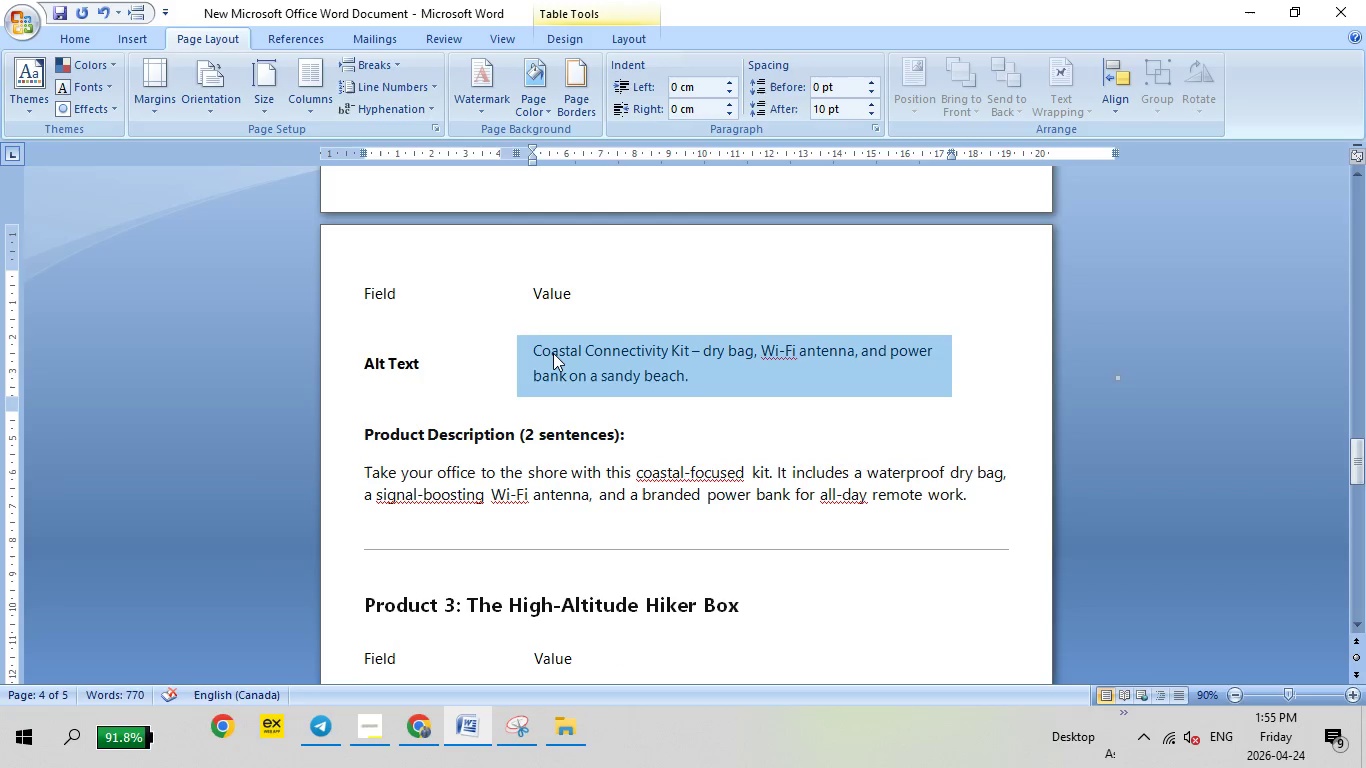 
left_click([531, 353])
 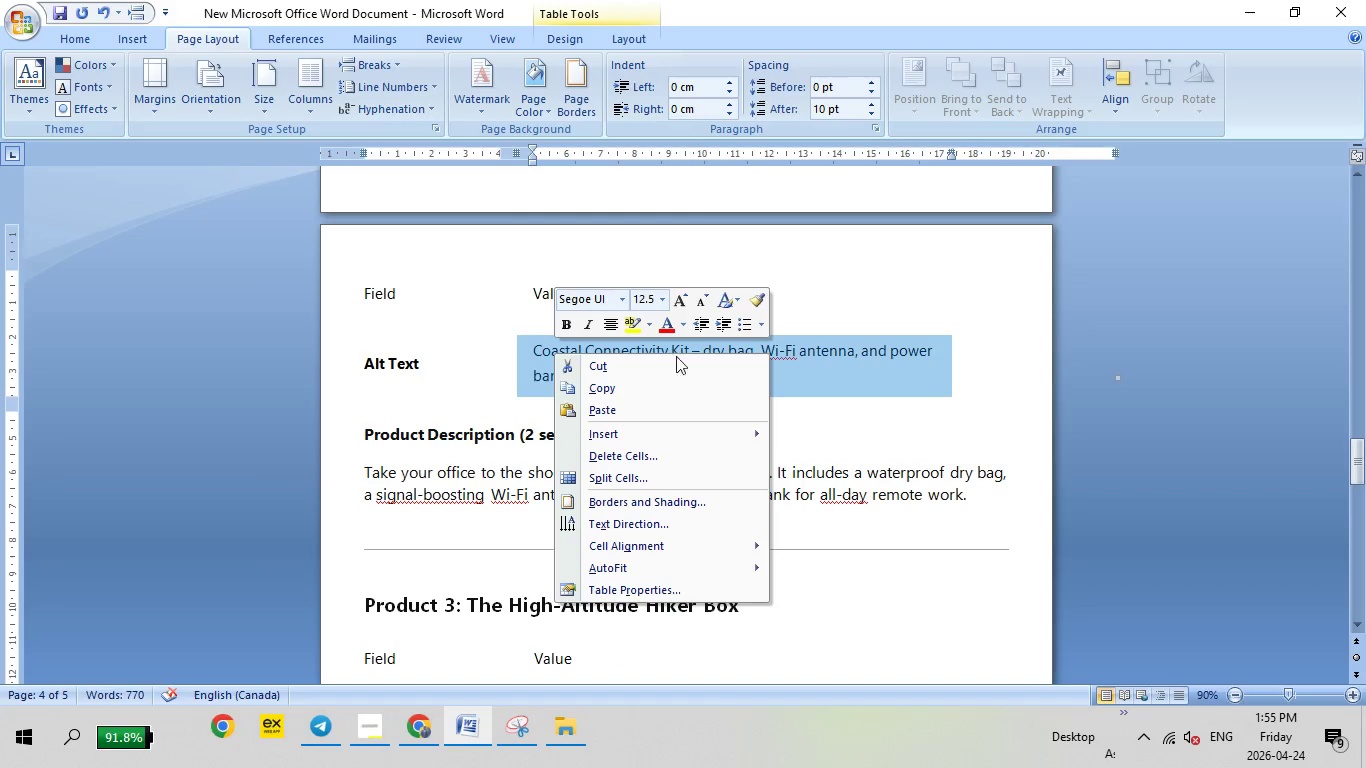 
right_click([553, 353])
 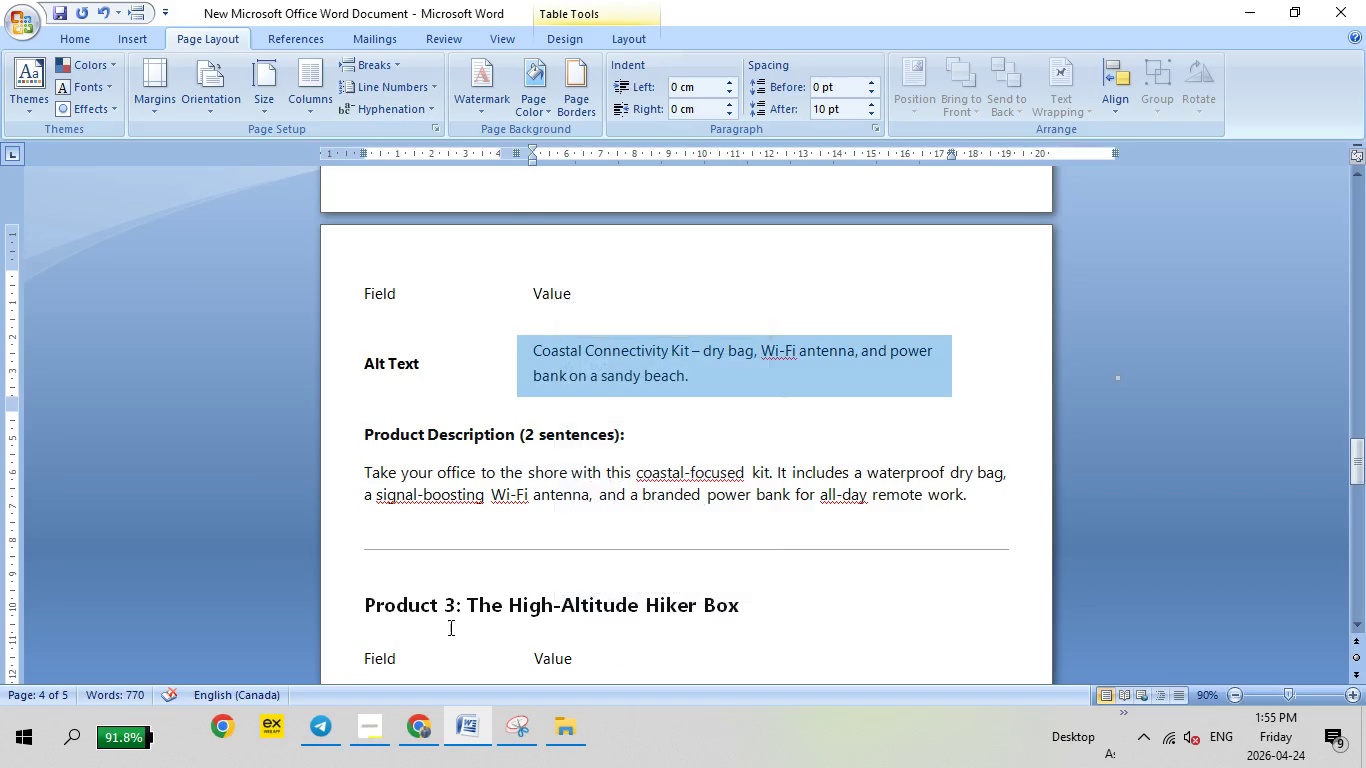 
left_click([635, 385])
 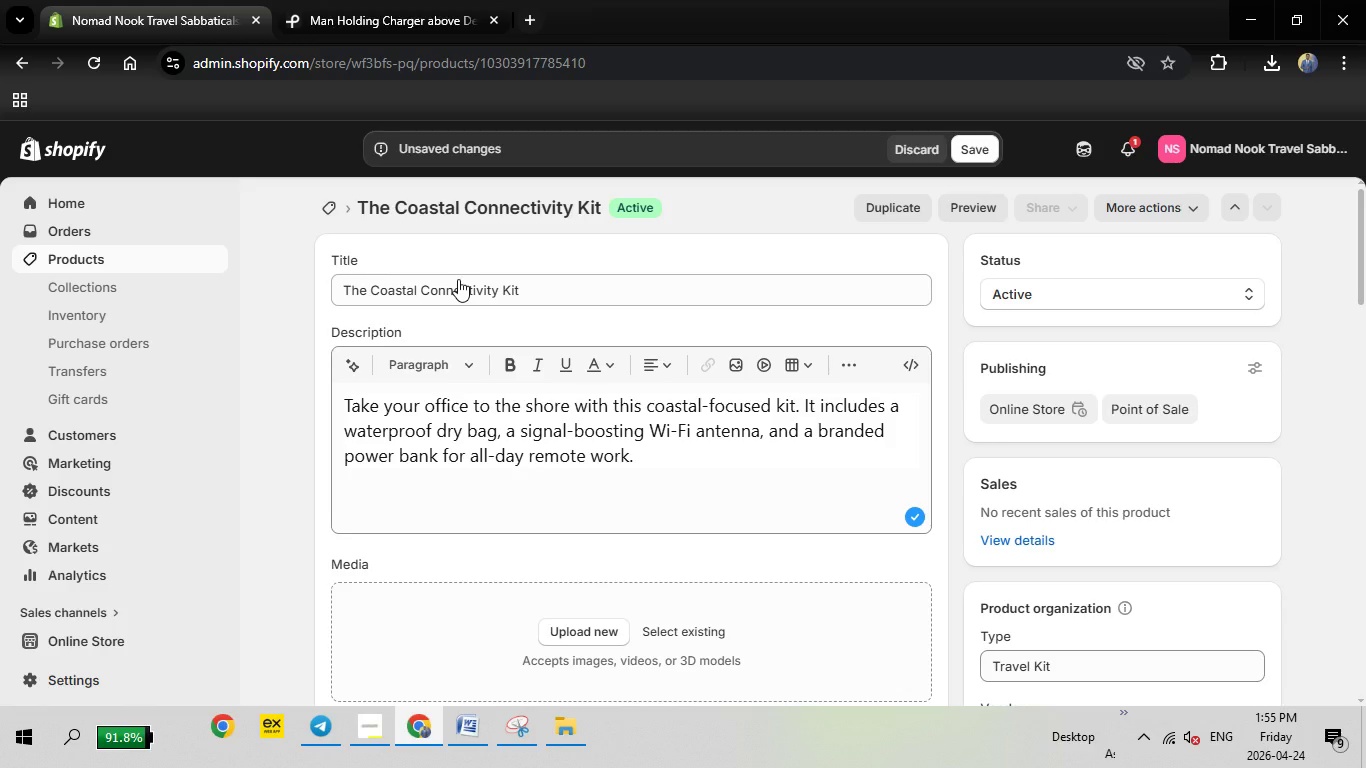 
double_click([422, 725])
 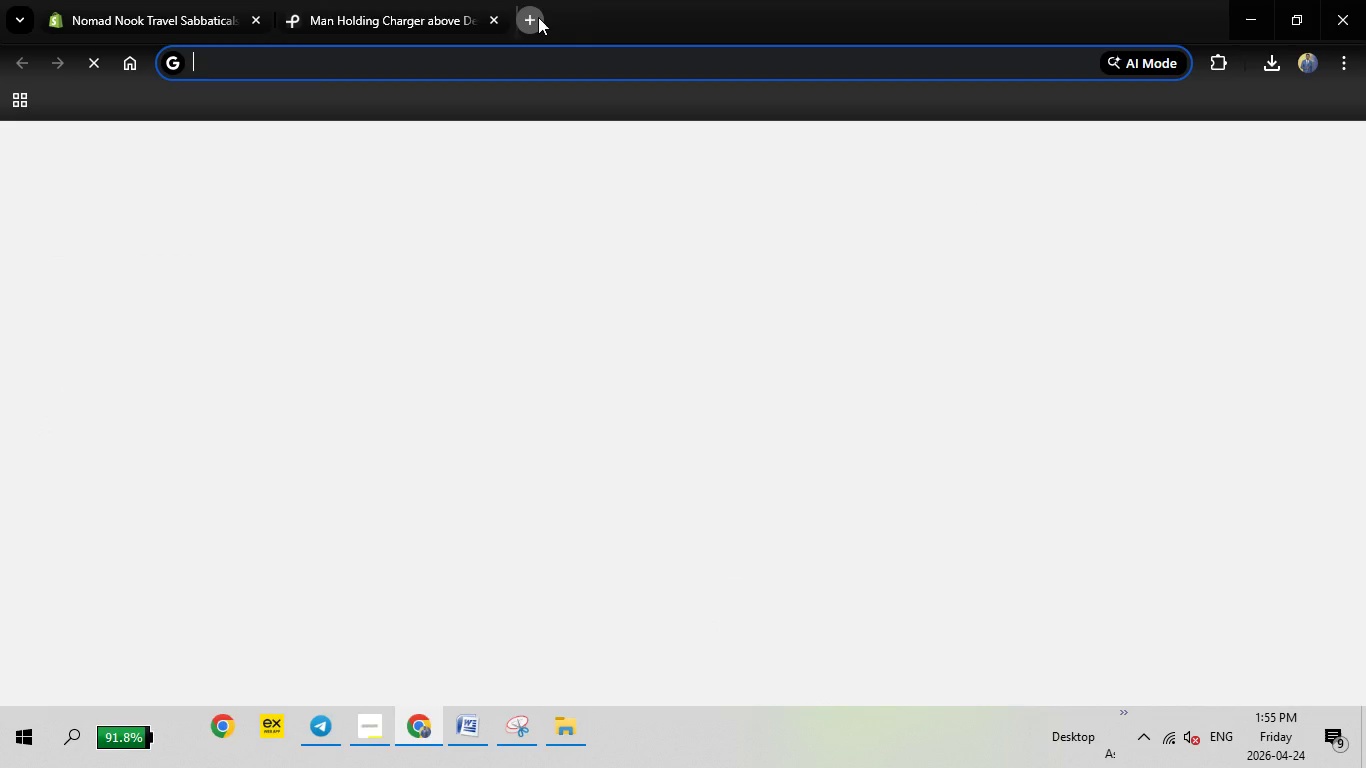 
left_click([538, 17])
 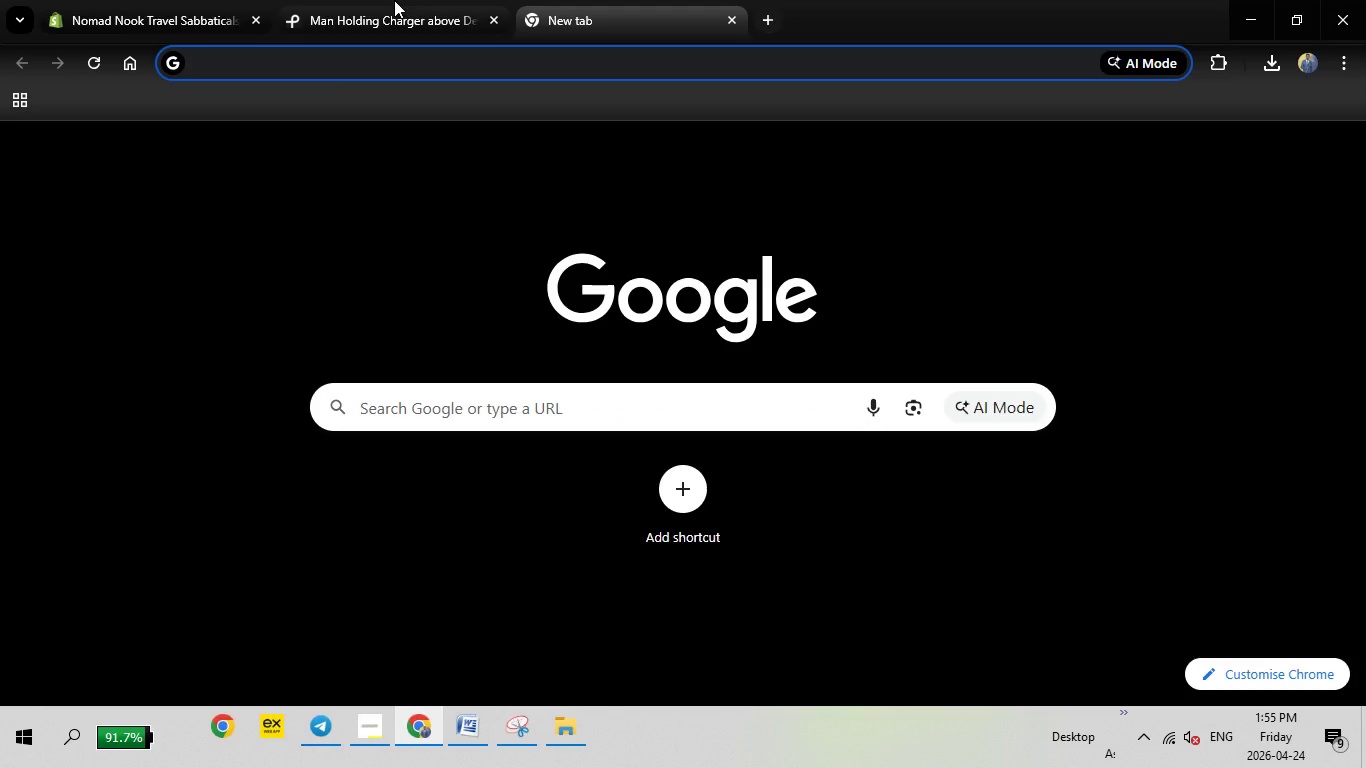 
left_click([340, 0])
 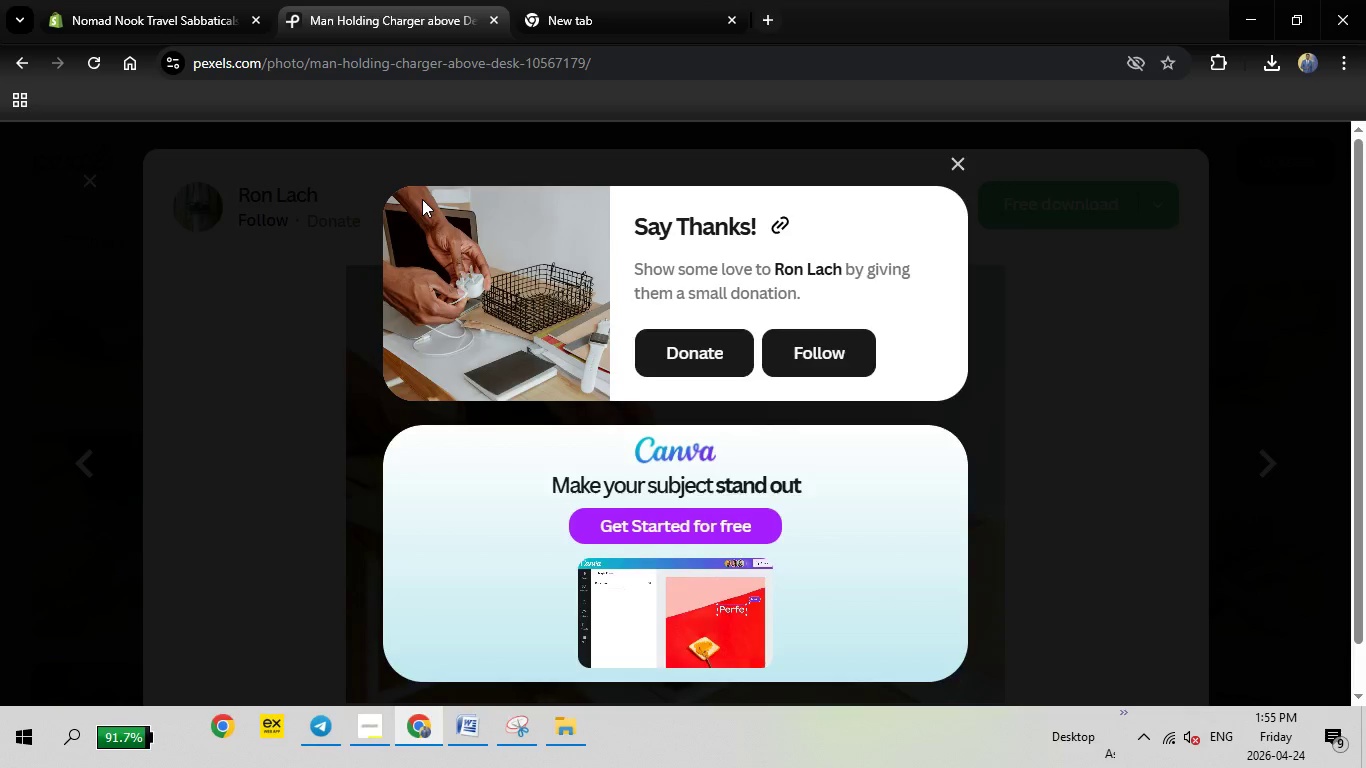 
key(Escape)
 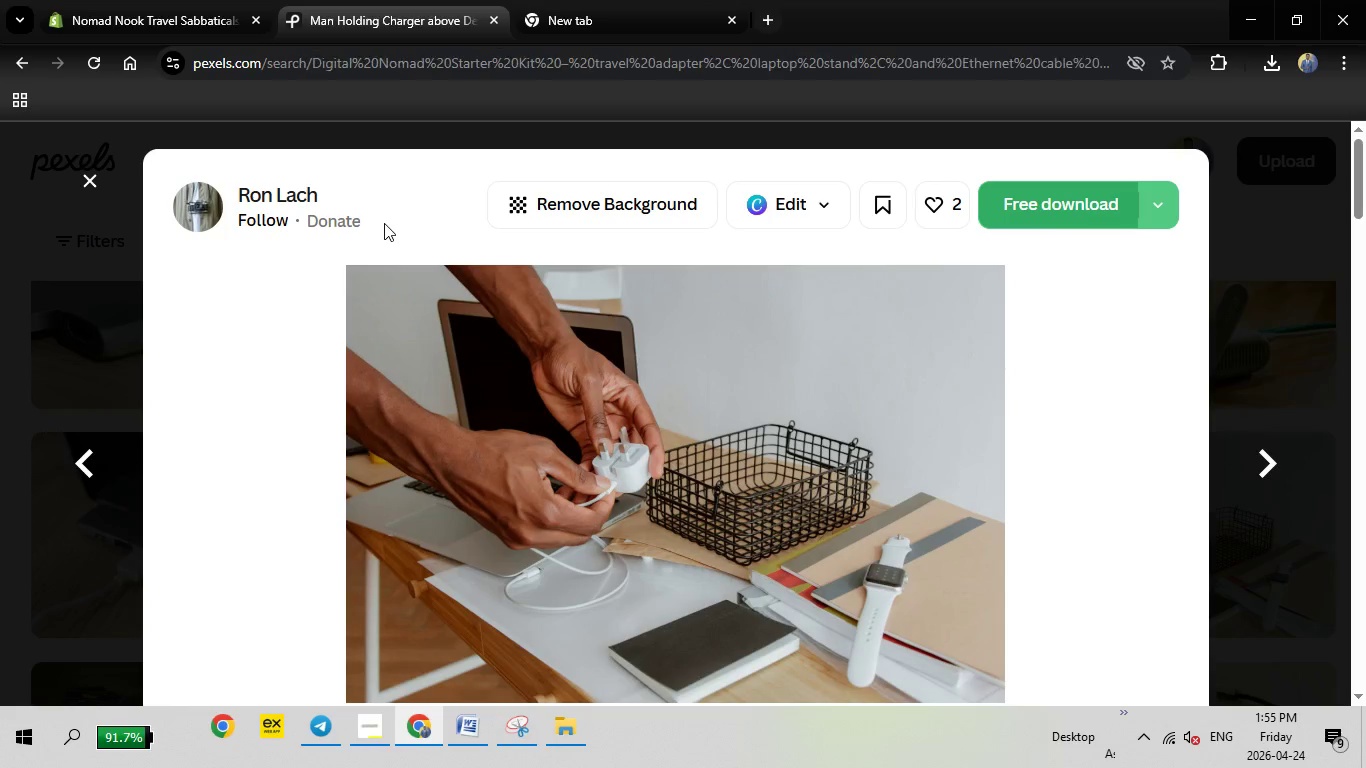 
key(Escape)
 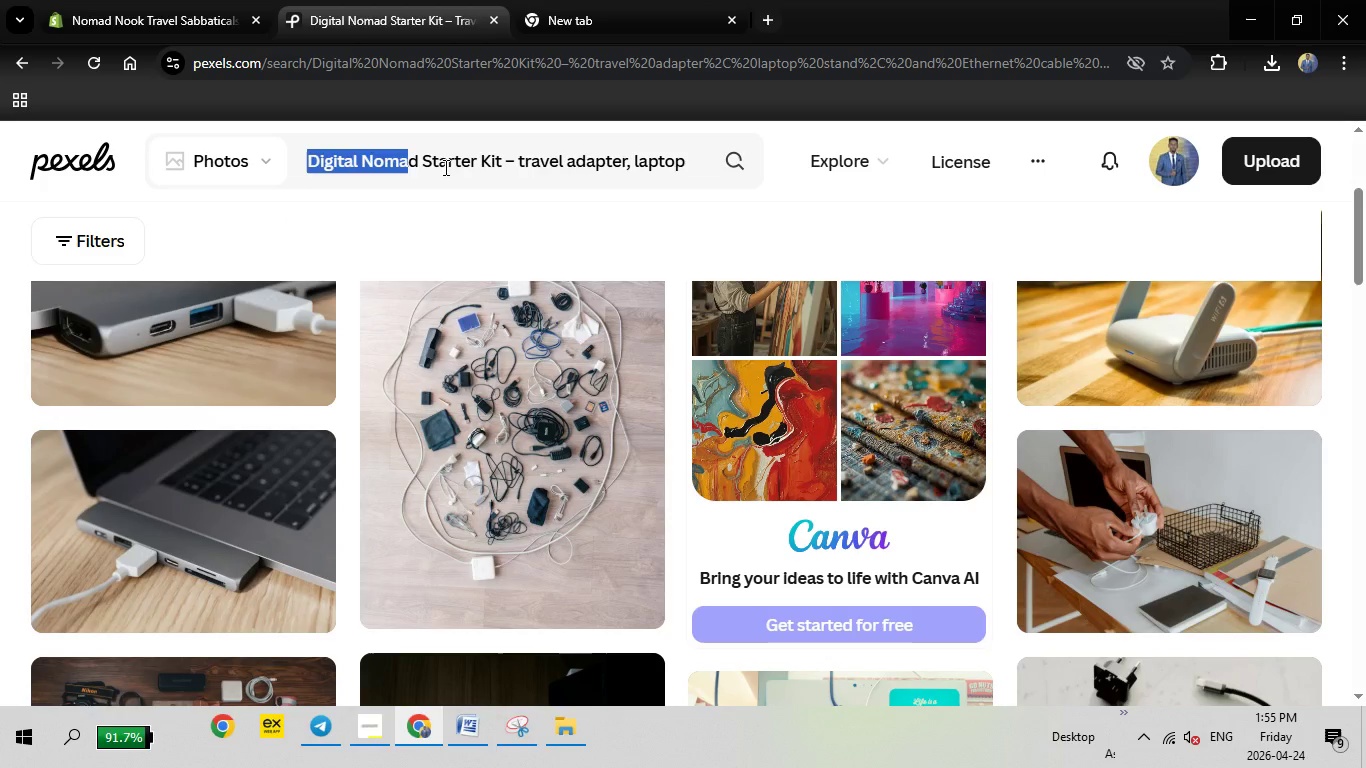 
left_click_drag(start_coordinate=[307, 166], to_coordinate=[776, 167])
 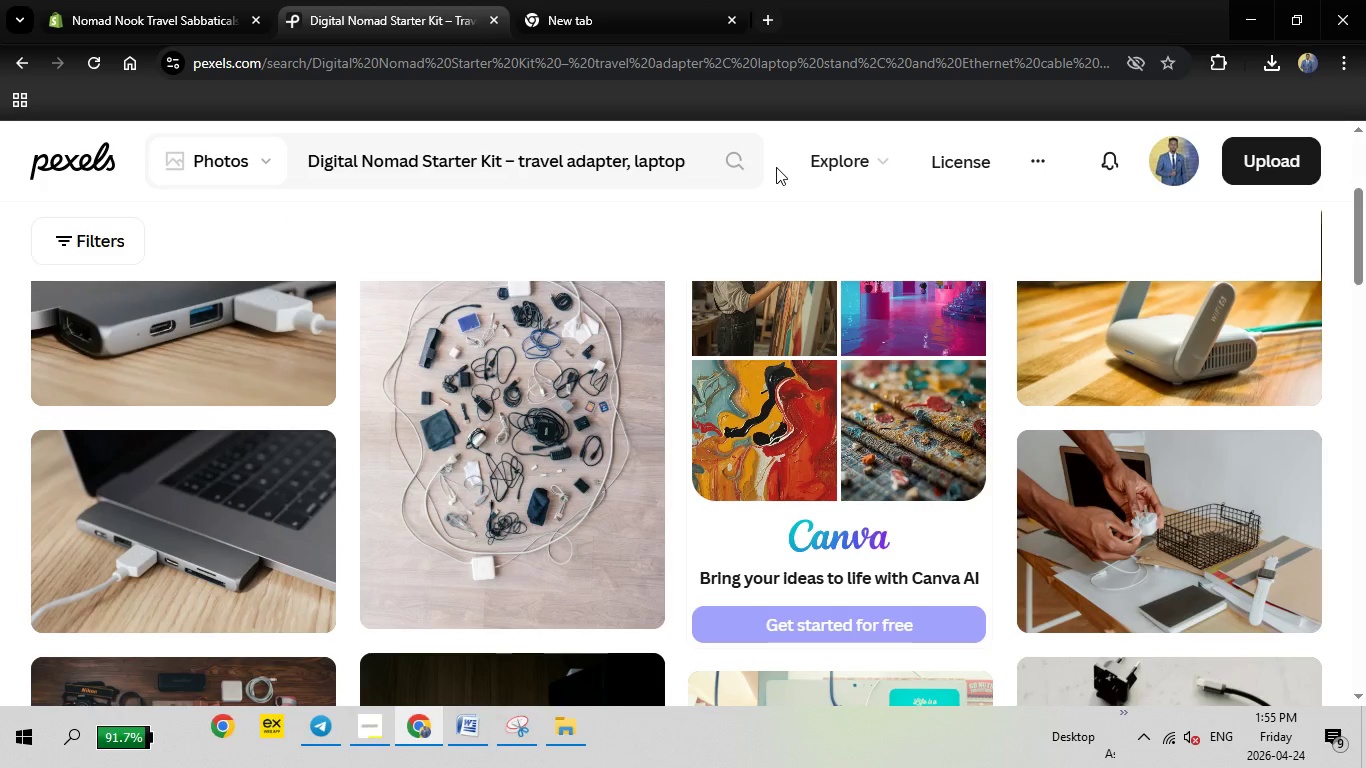 
left_click([776, 167])
 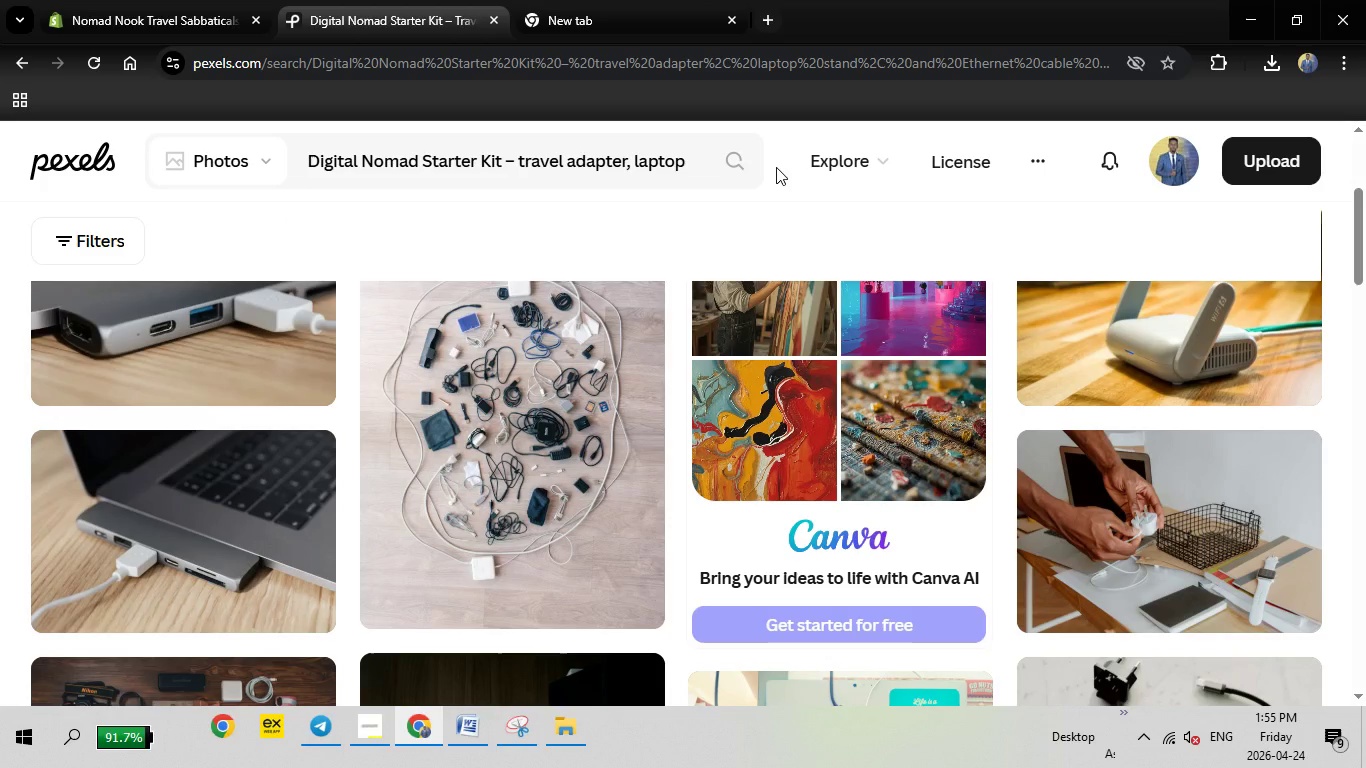 
key(Backspace)
 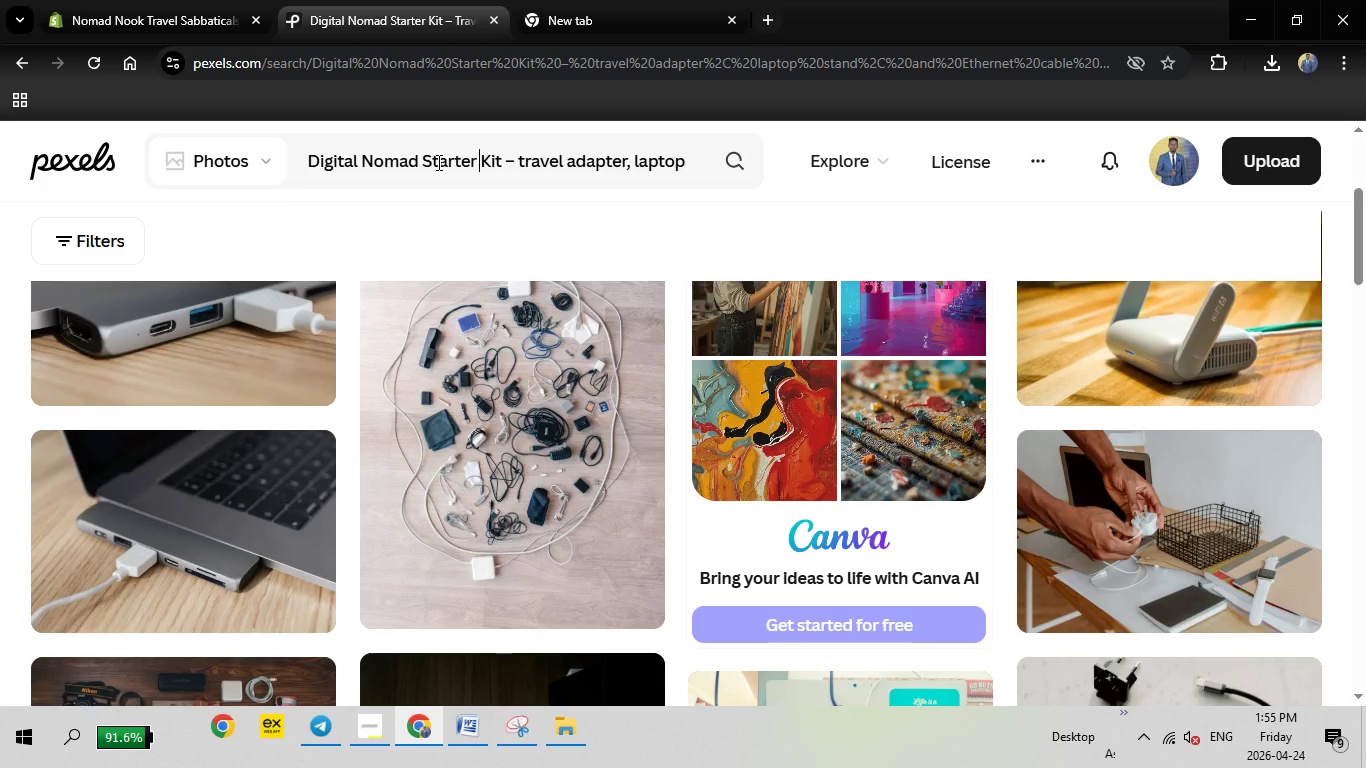 
left_click_drag(start_coordinate=[695, 160], to_coordinate=[282, 162])
 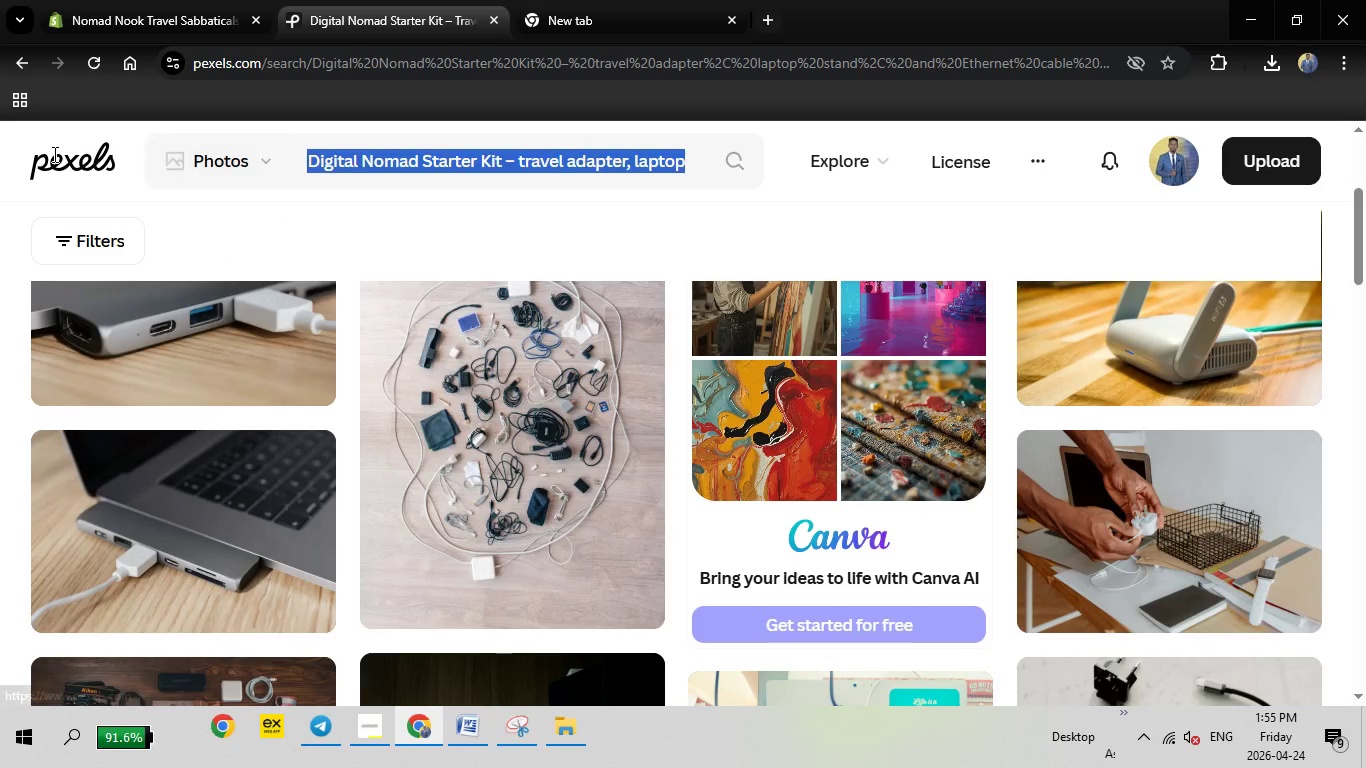 
left_click_drag(start_coordinate=[685, 156], to_coordinate=[53, 154])
 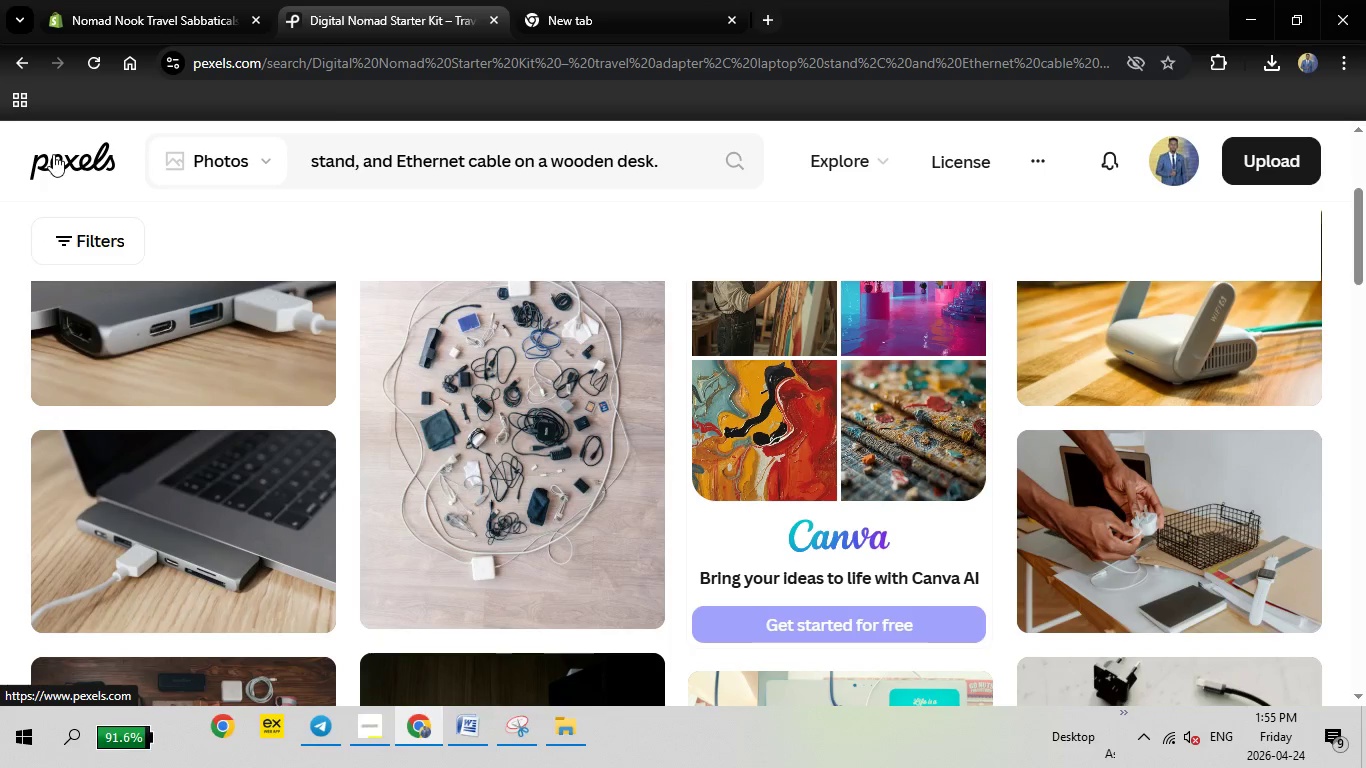 
key(Backspace)
 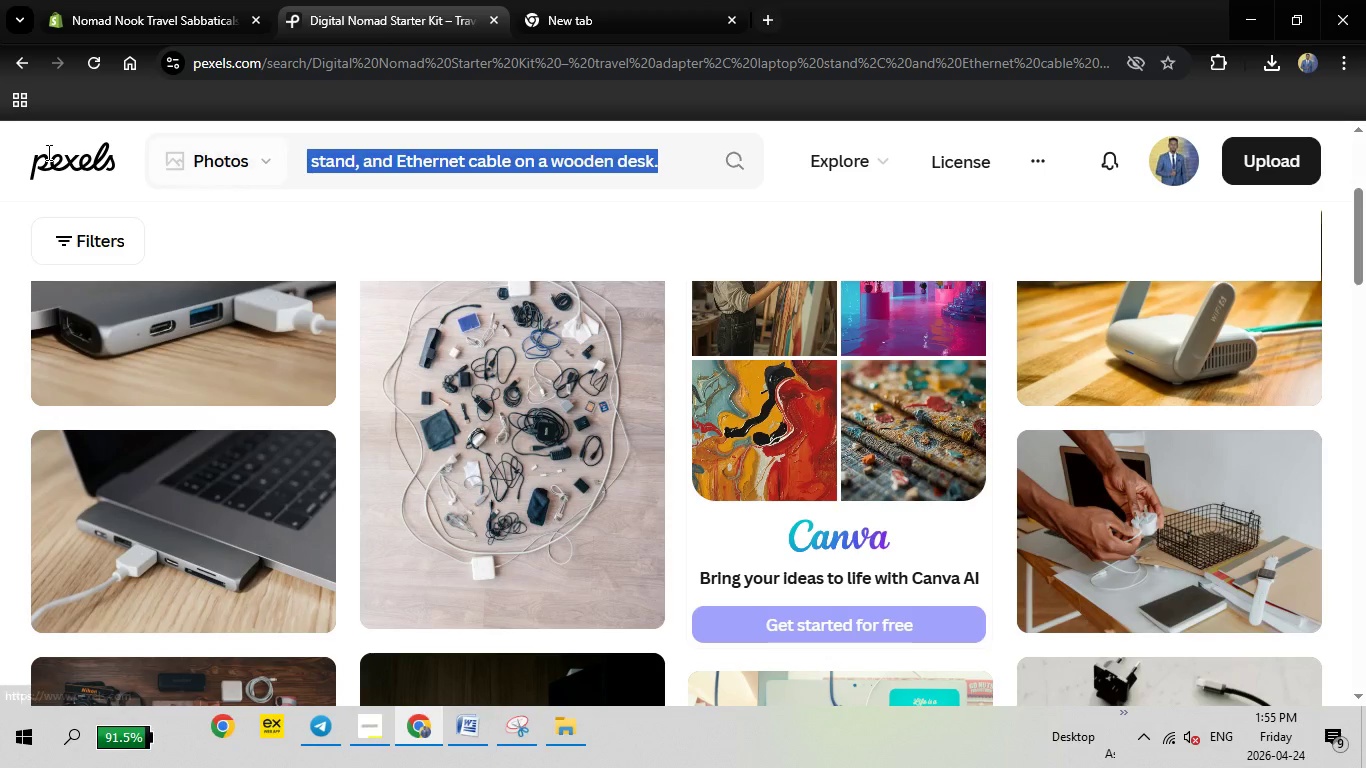 
left_click_drag(start_coordinate=[678, 162], to_coordinate=[47, 152])
 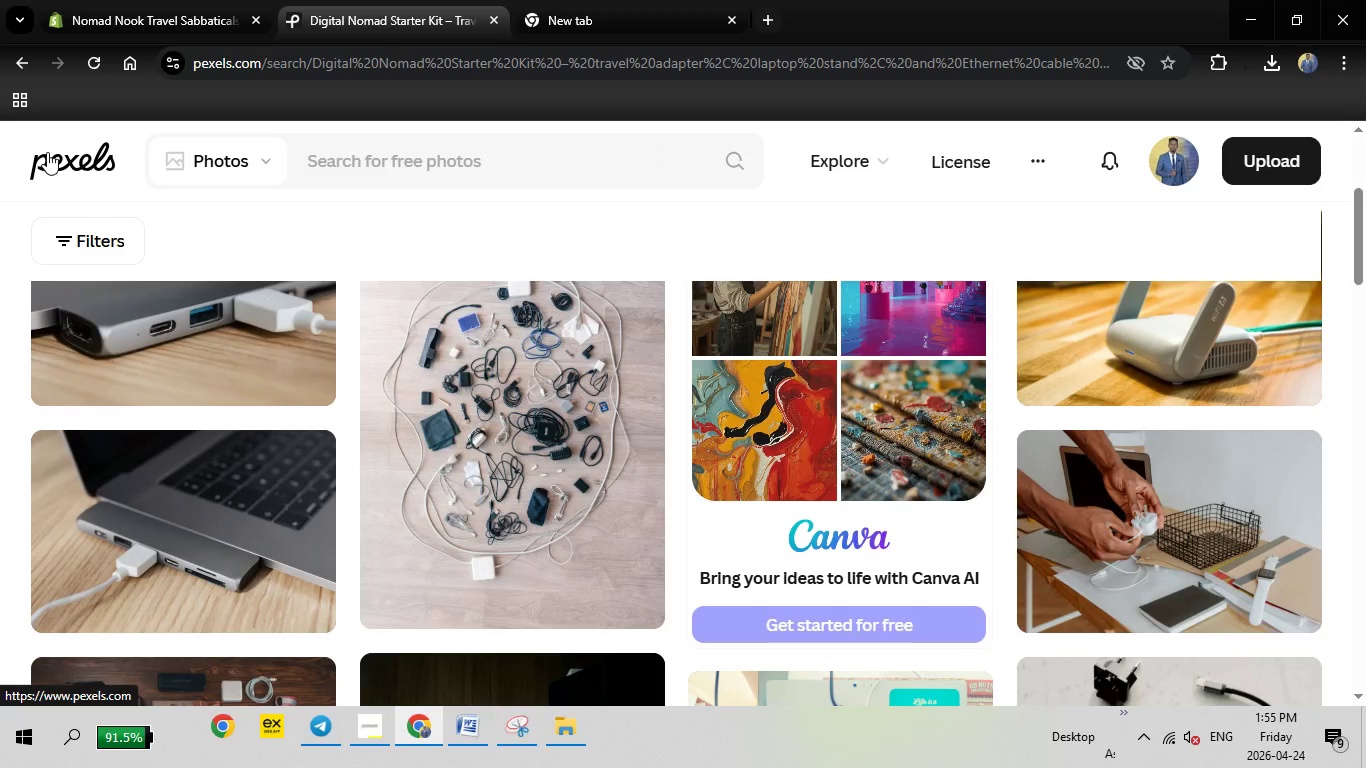 
key(Backspace)
 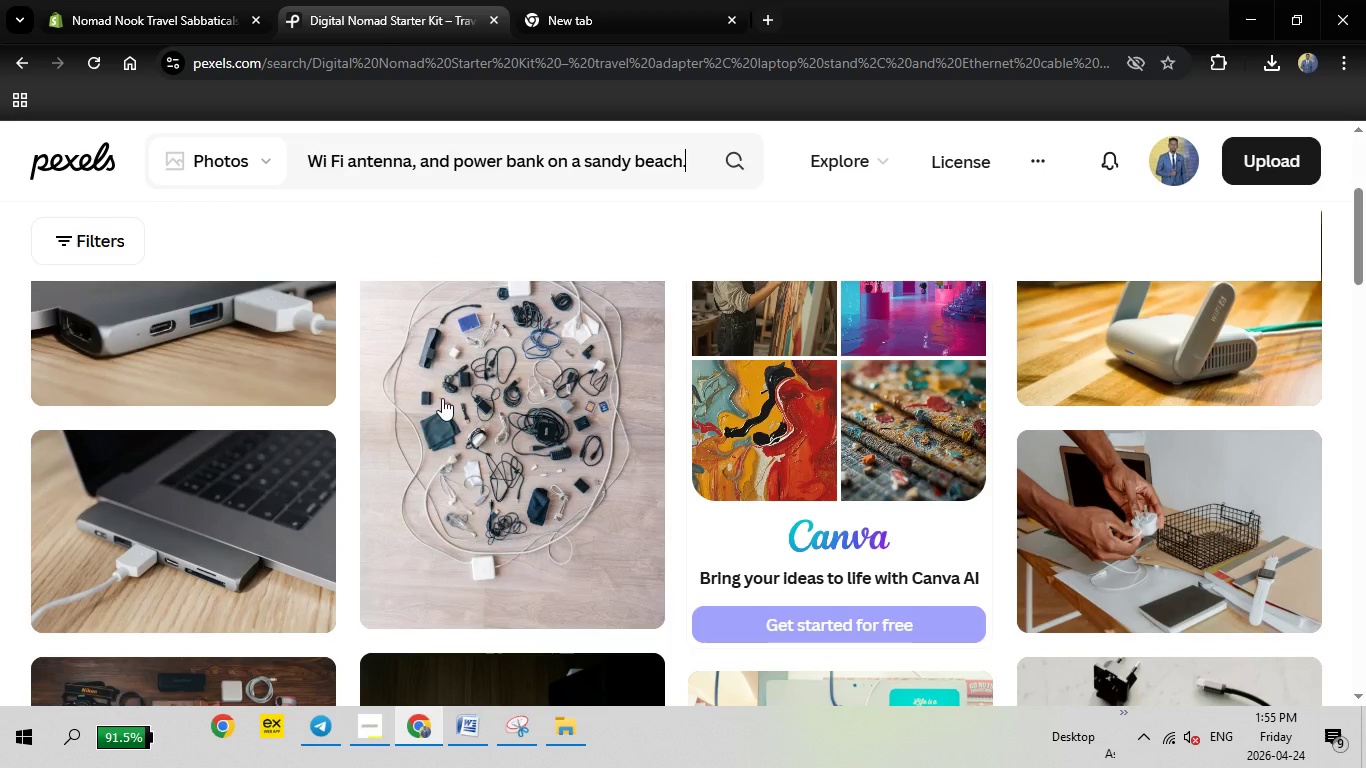 
left_click([426, 412])
 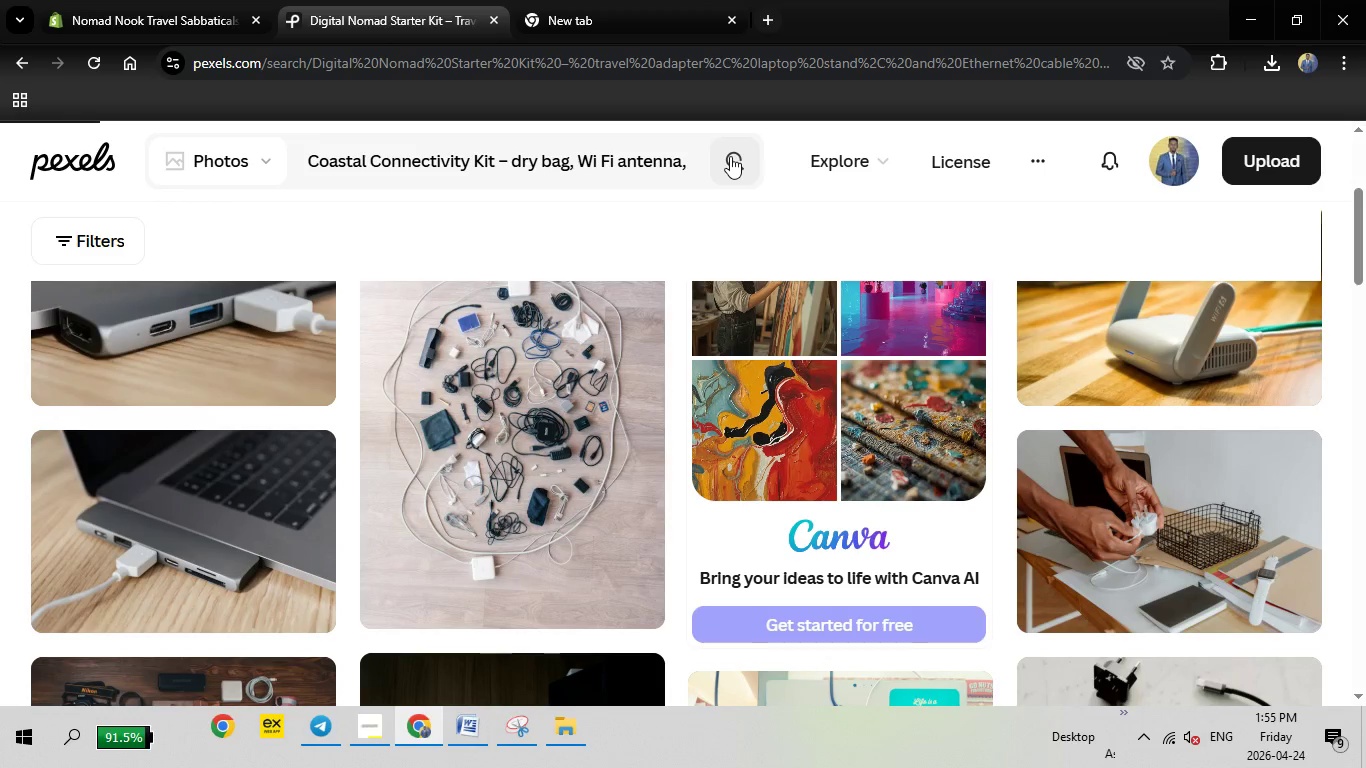 
left_click([730, 156])
 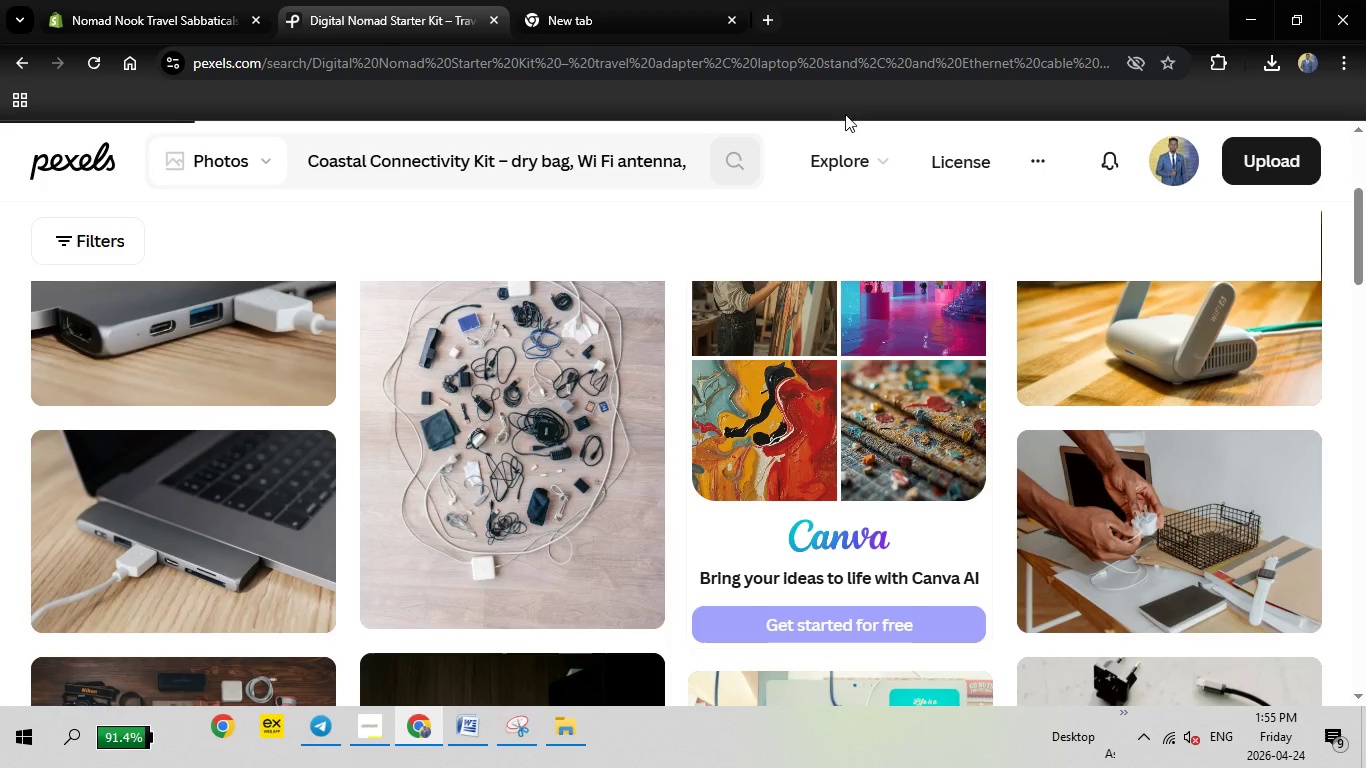 
wait(10.2)
 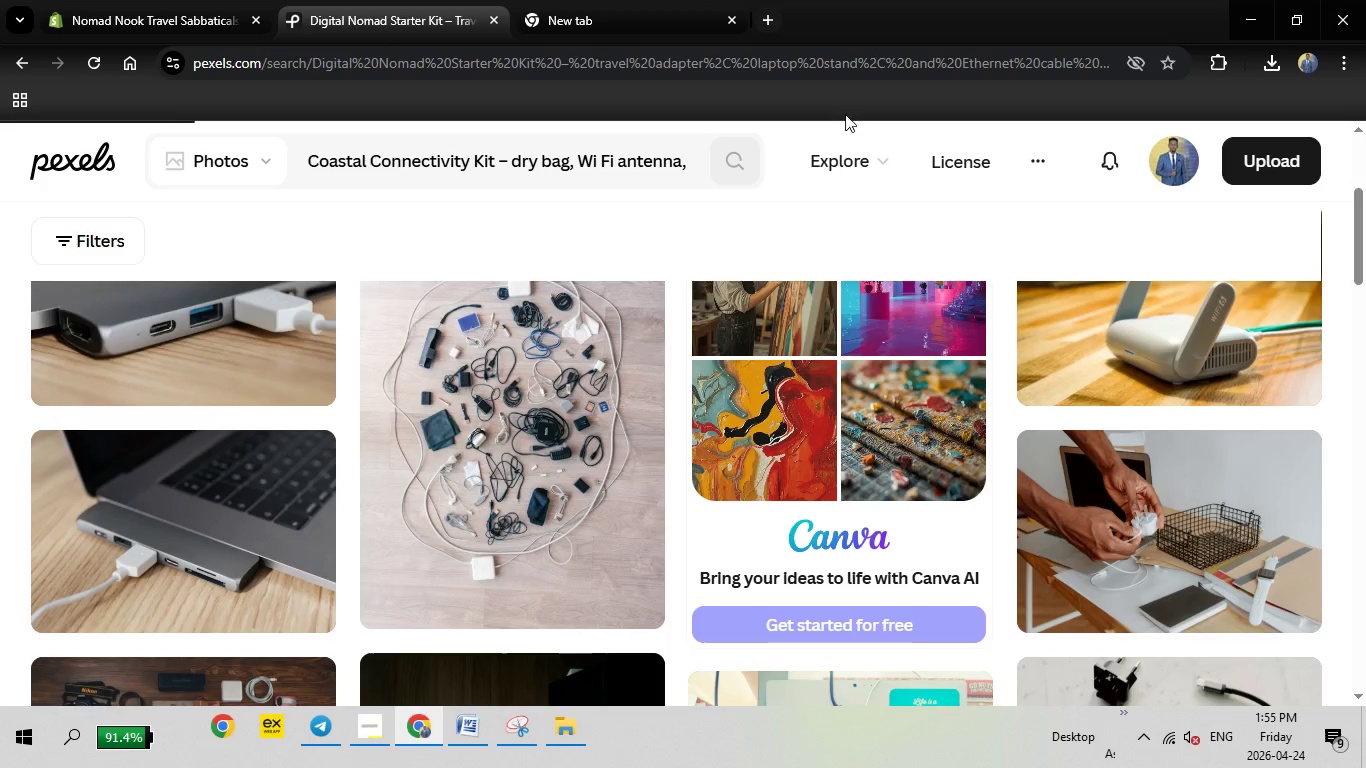 
scroll: coordinate [965, 304], scroll_direction: down, amount: 1.0
 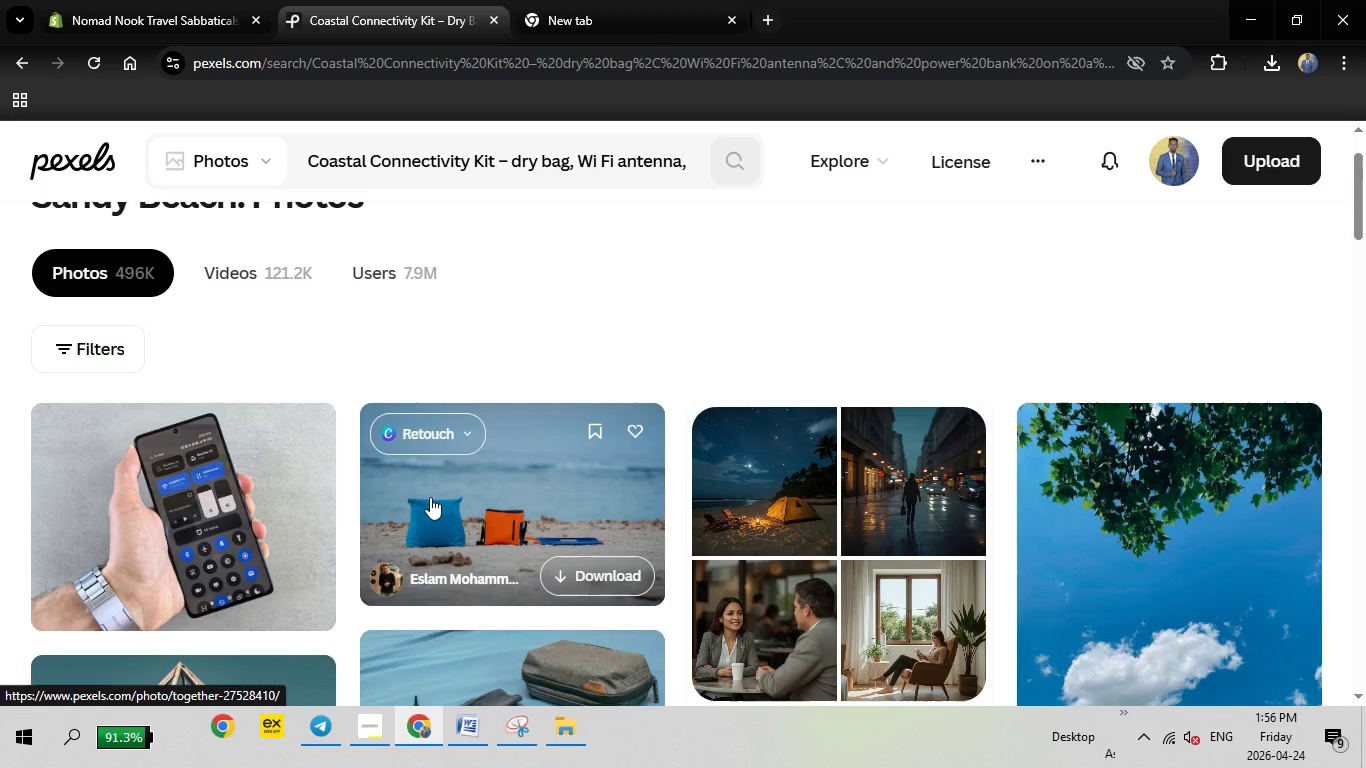 
left_click([430, 497])
 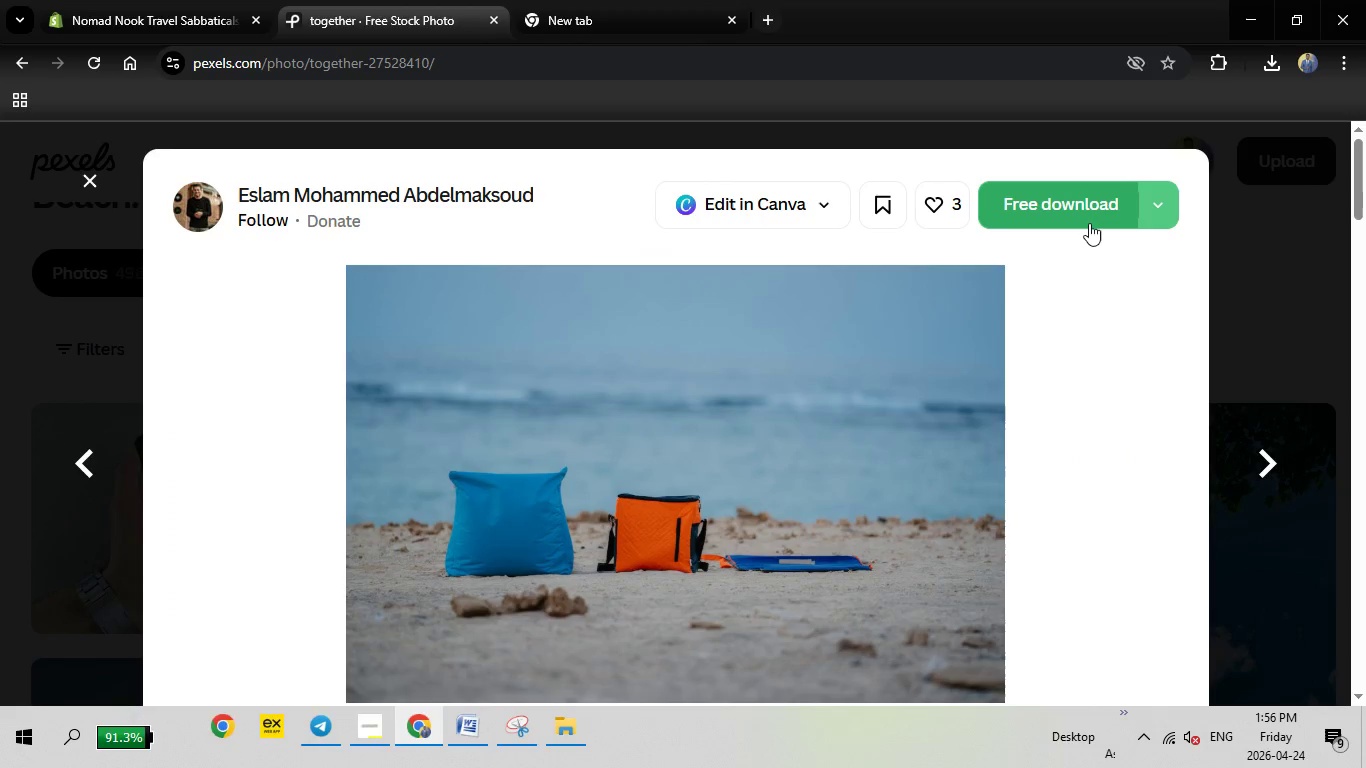 
left_click([1089, 223])
 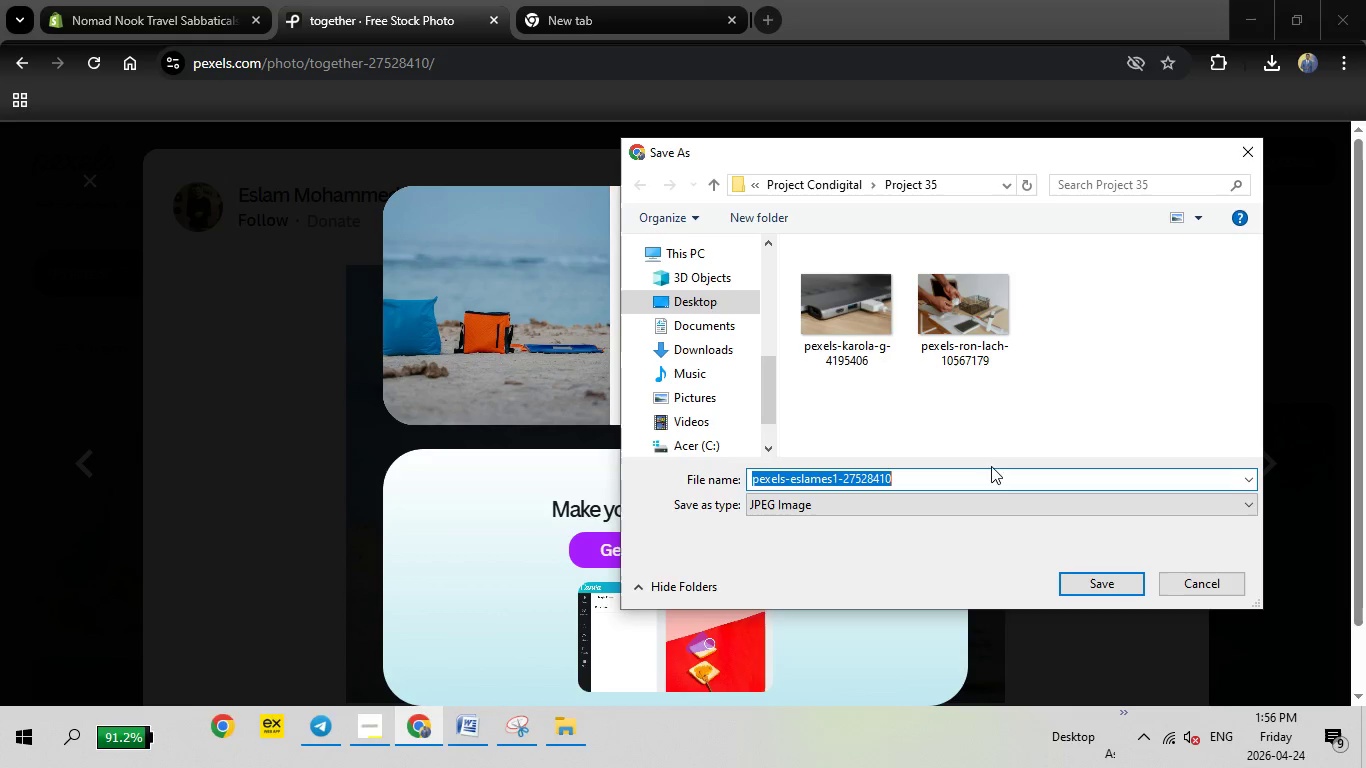 
wait(7.17)
 